 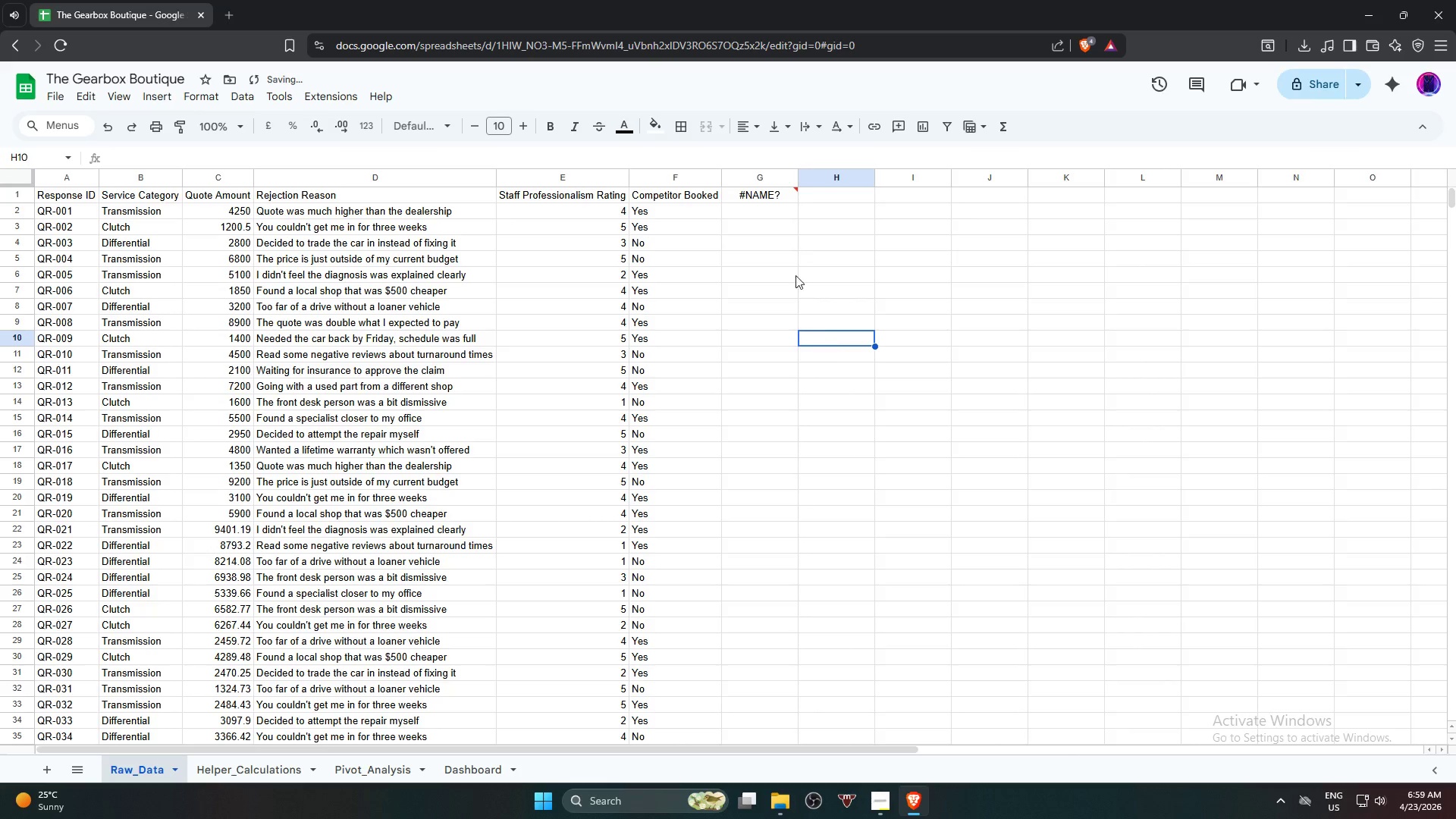 
left_click([772, 197])
 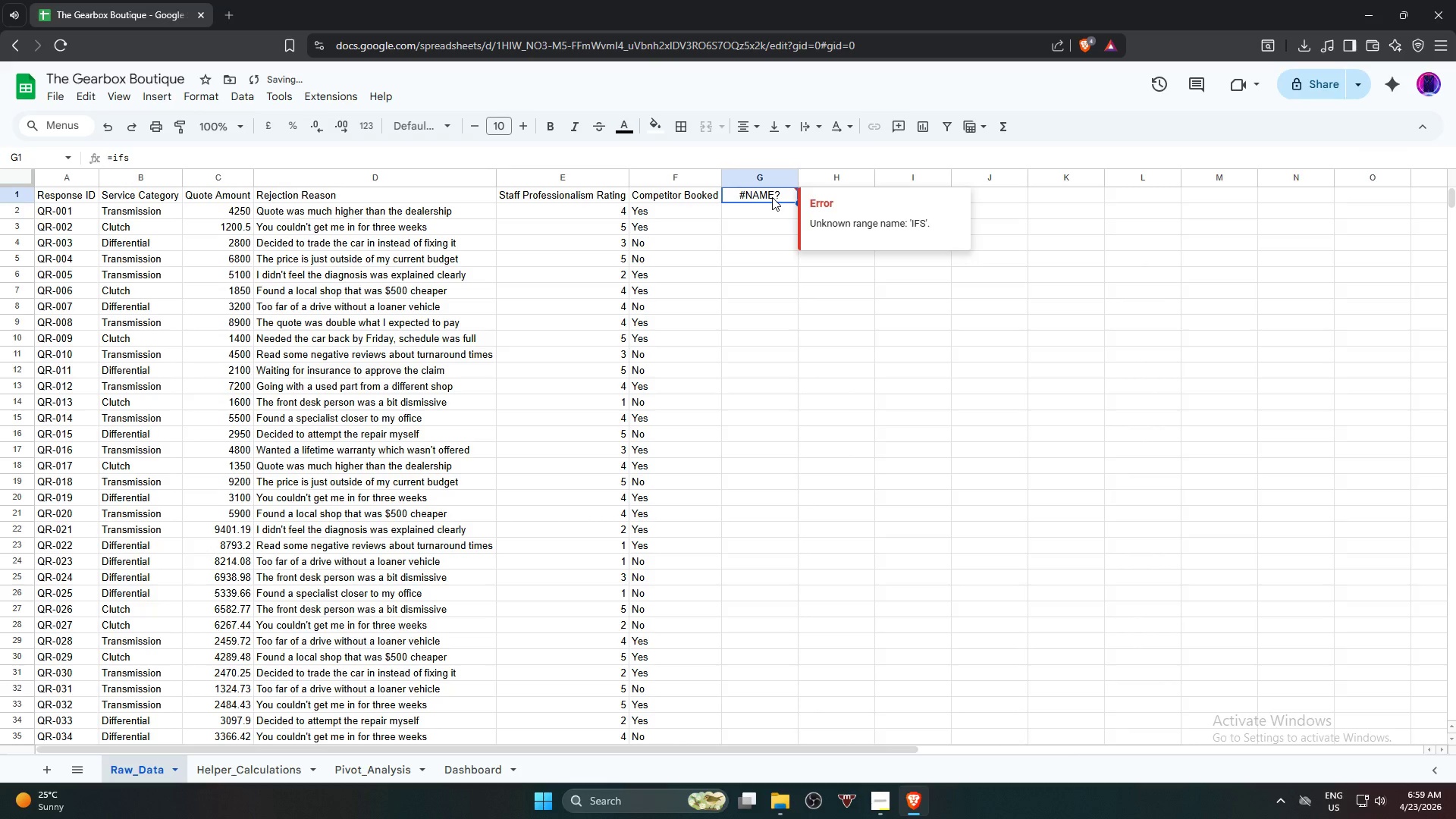 
double_click([772, 197])
 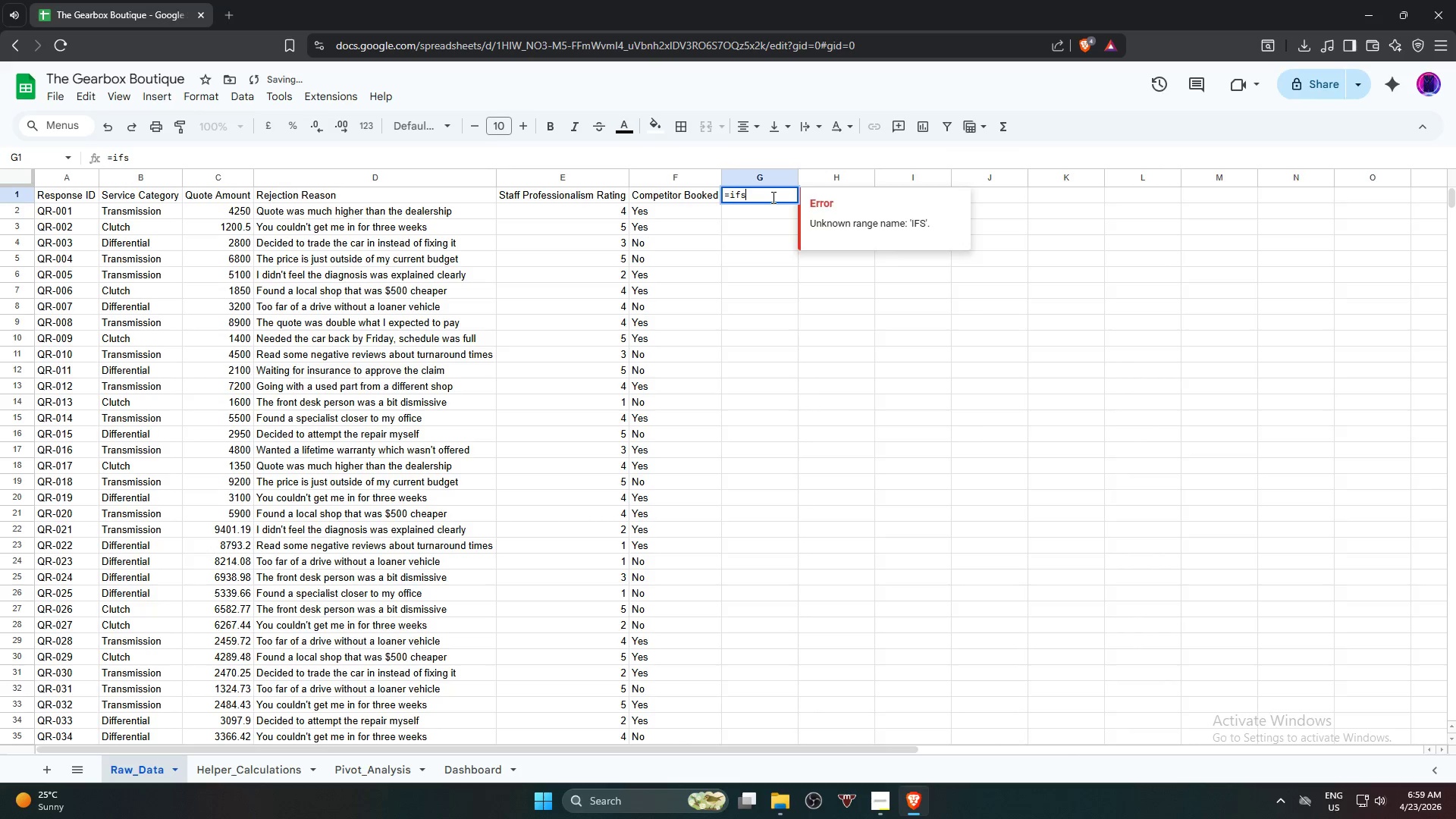 
key(Backspace)
 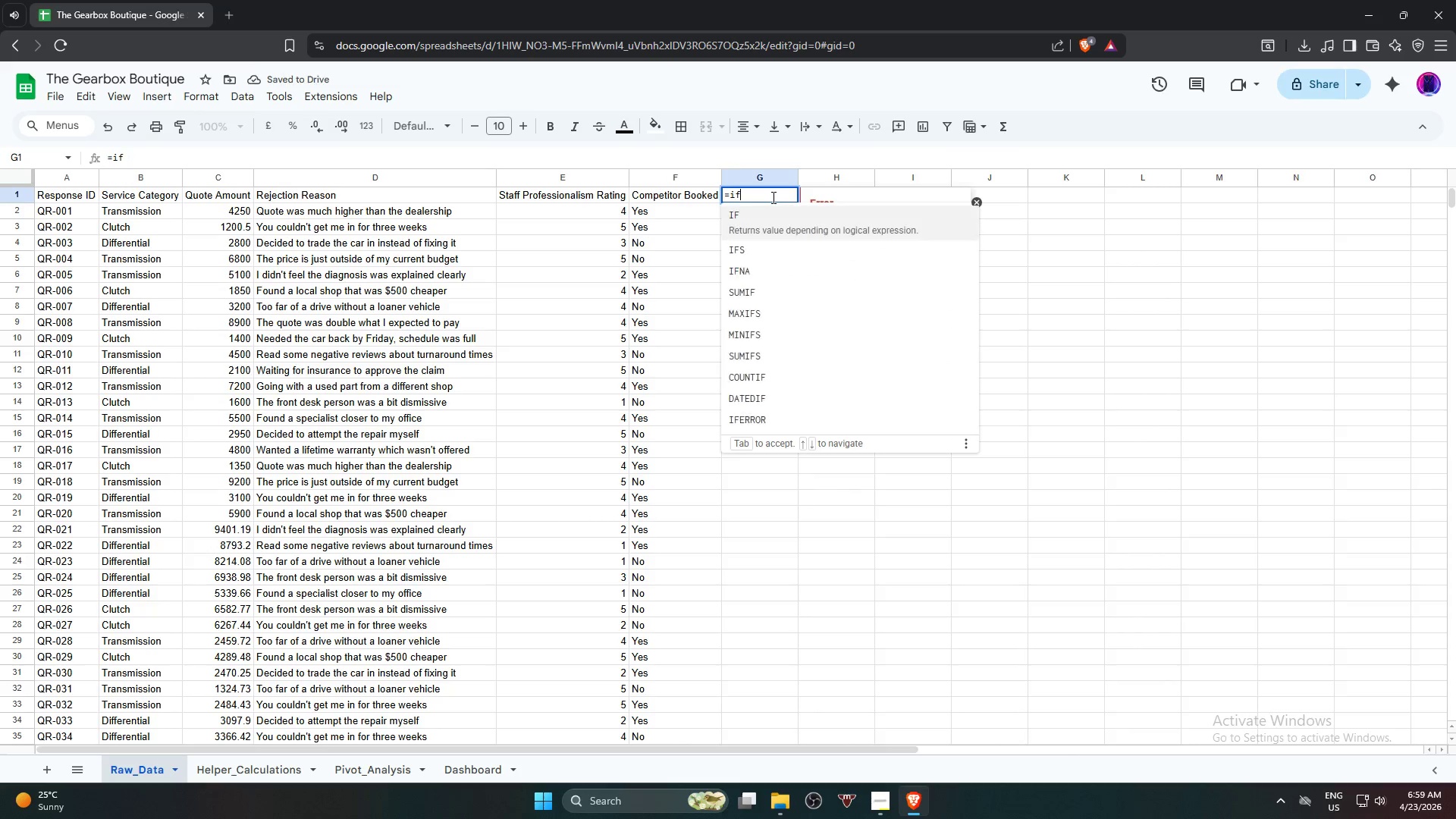 
key(Backspace)
 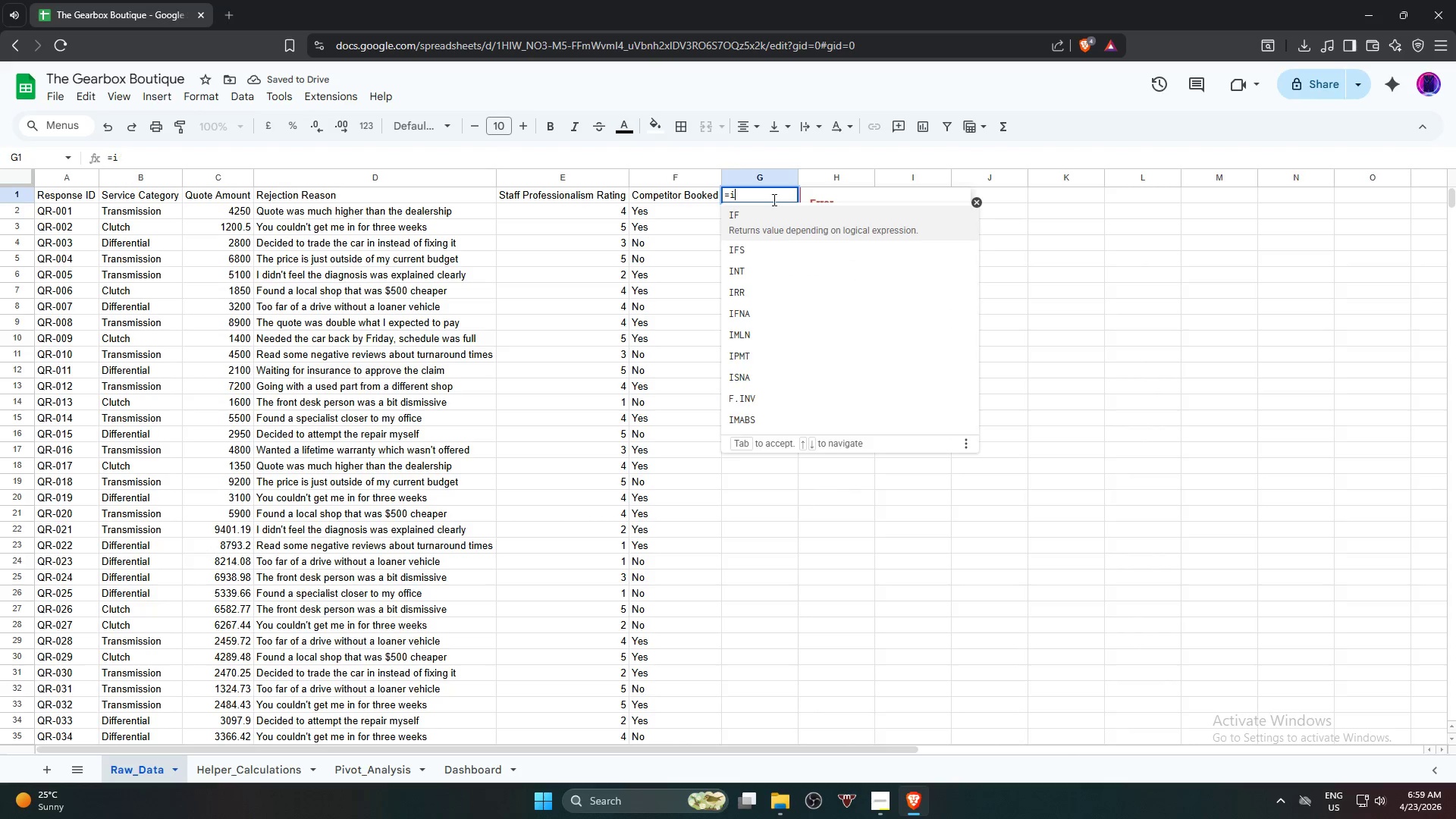 
key(Backspace)
 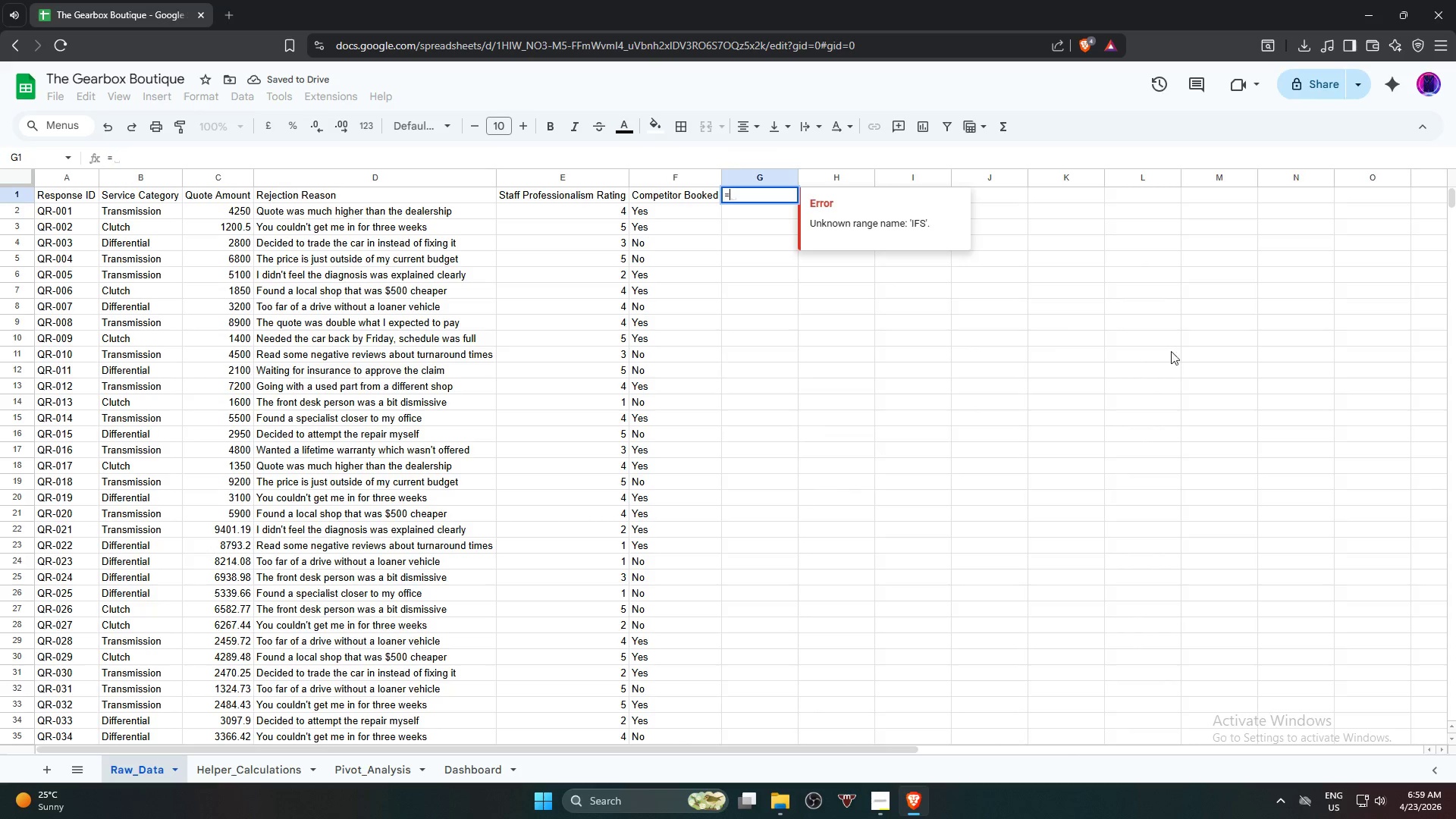 
key(Backspace)
 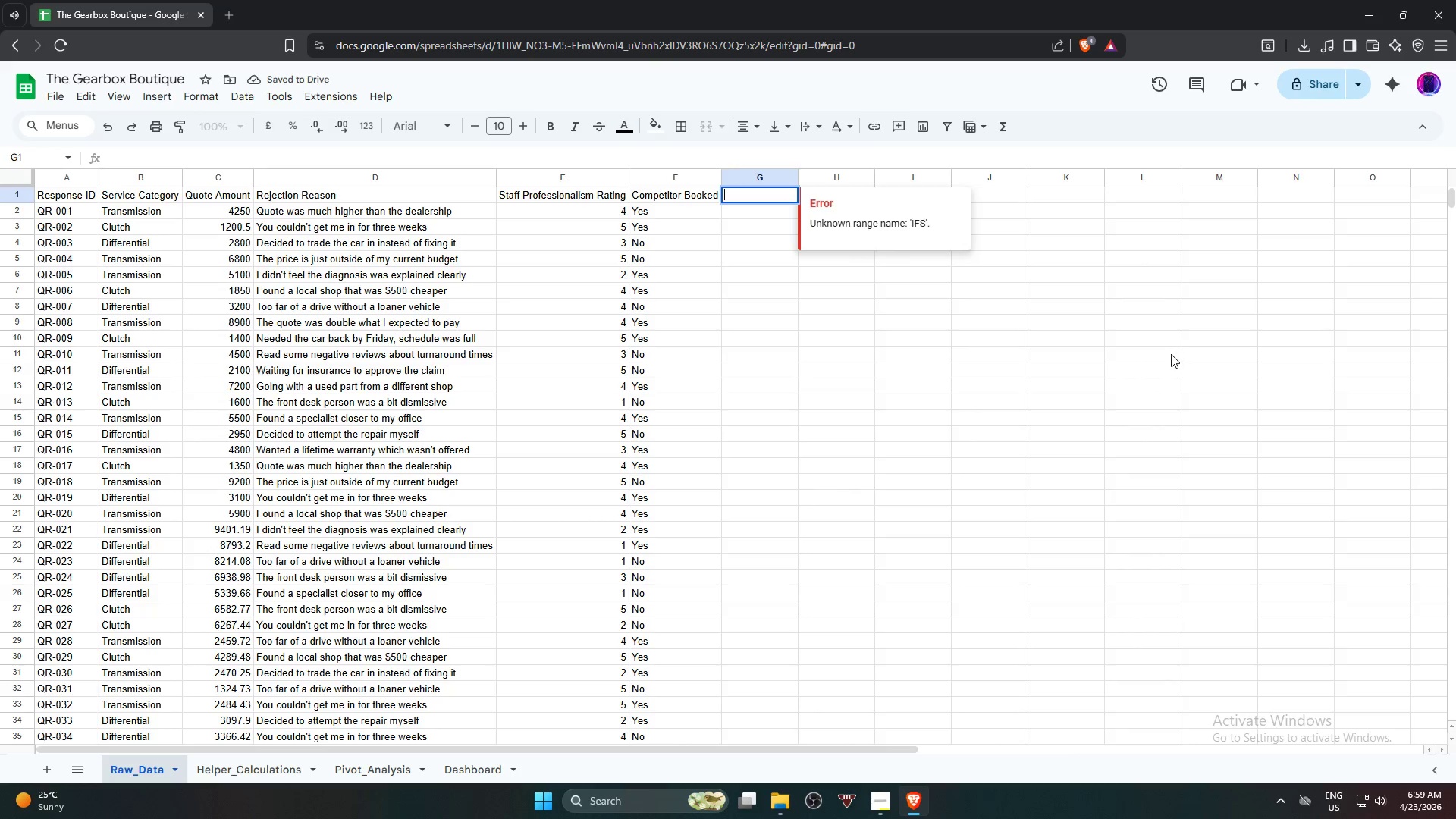 
left_click([1171, 354])
 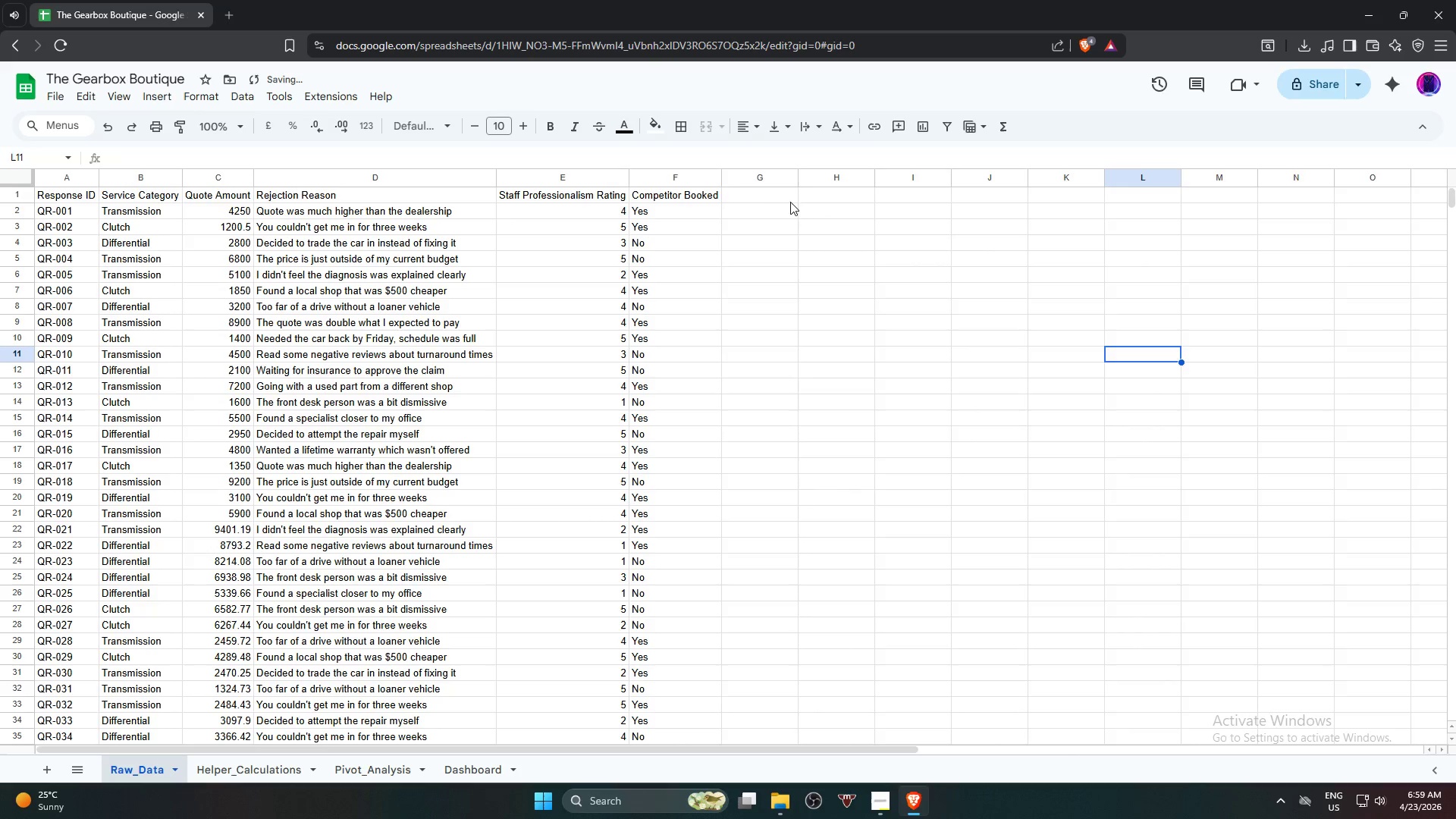 
left_click([775, 196])
 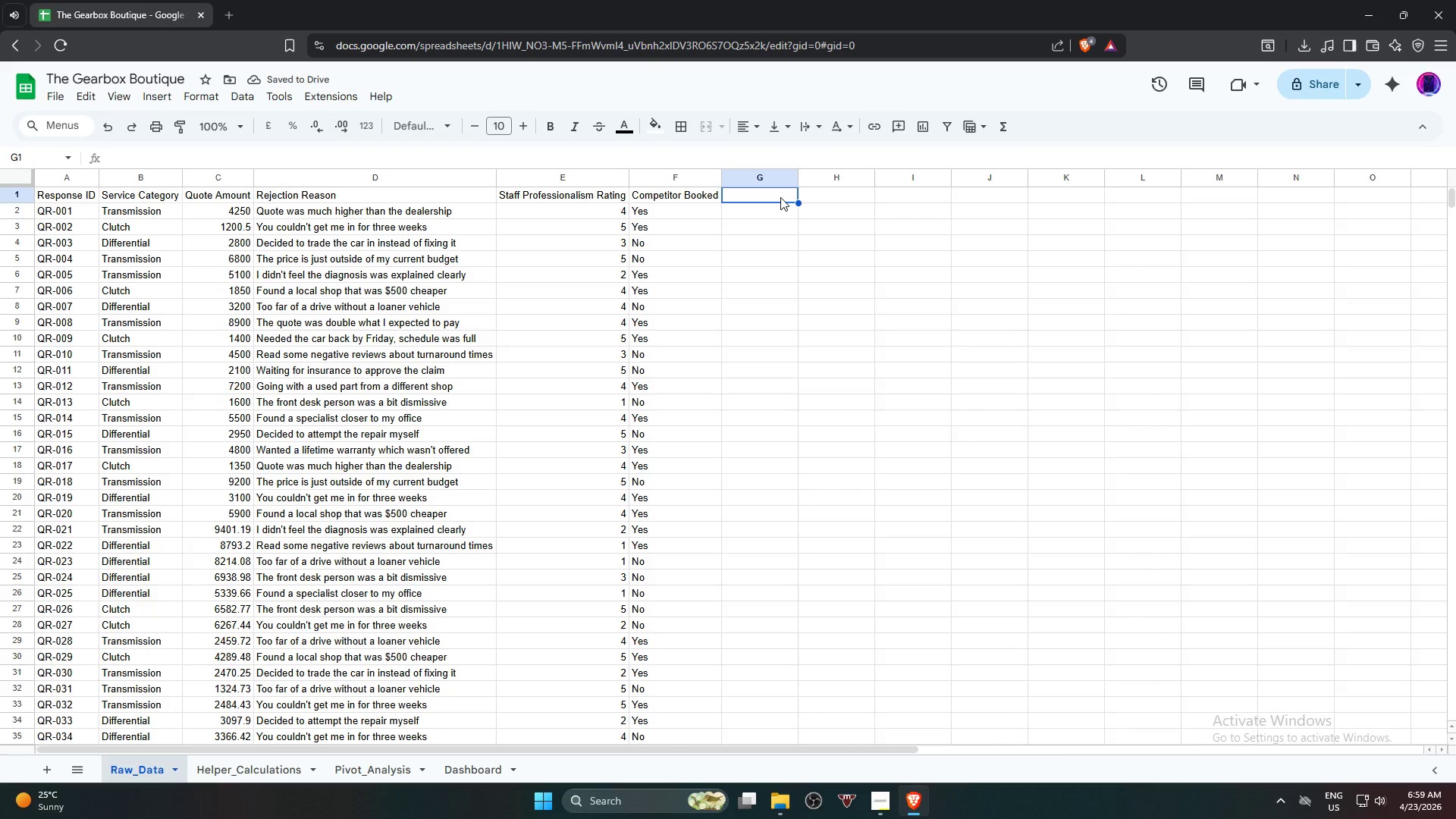 
type(Reason Category)
 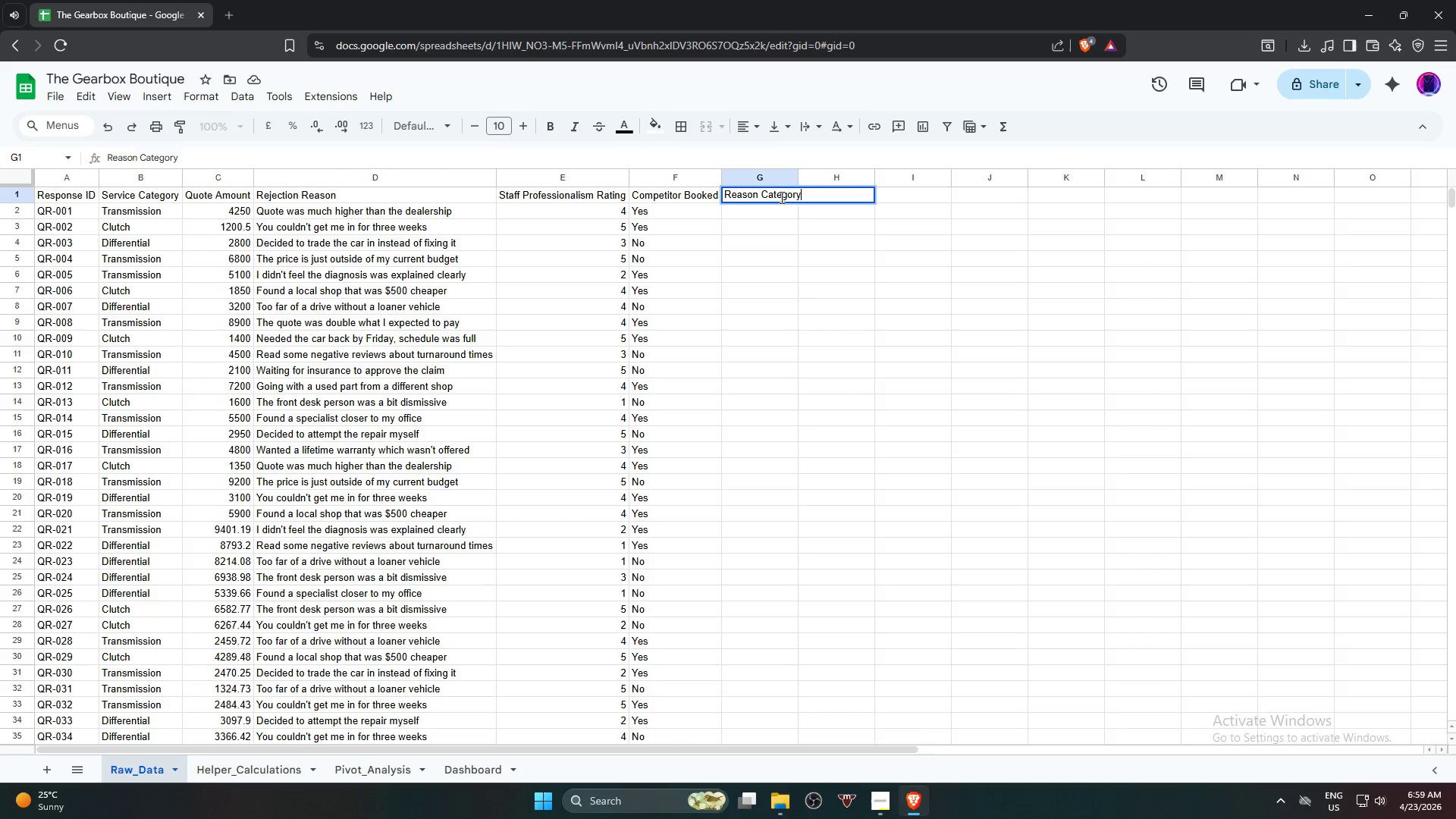 
key(Enter)
 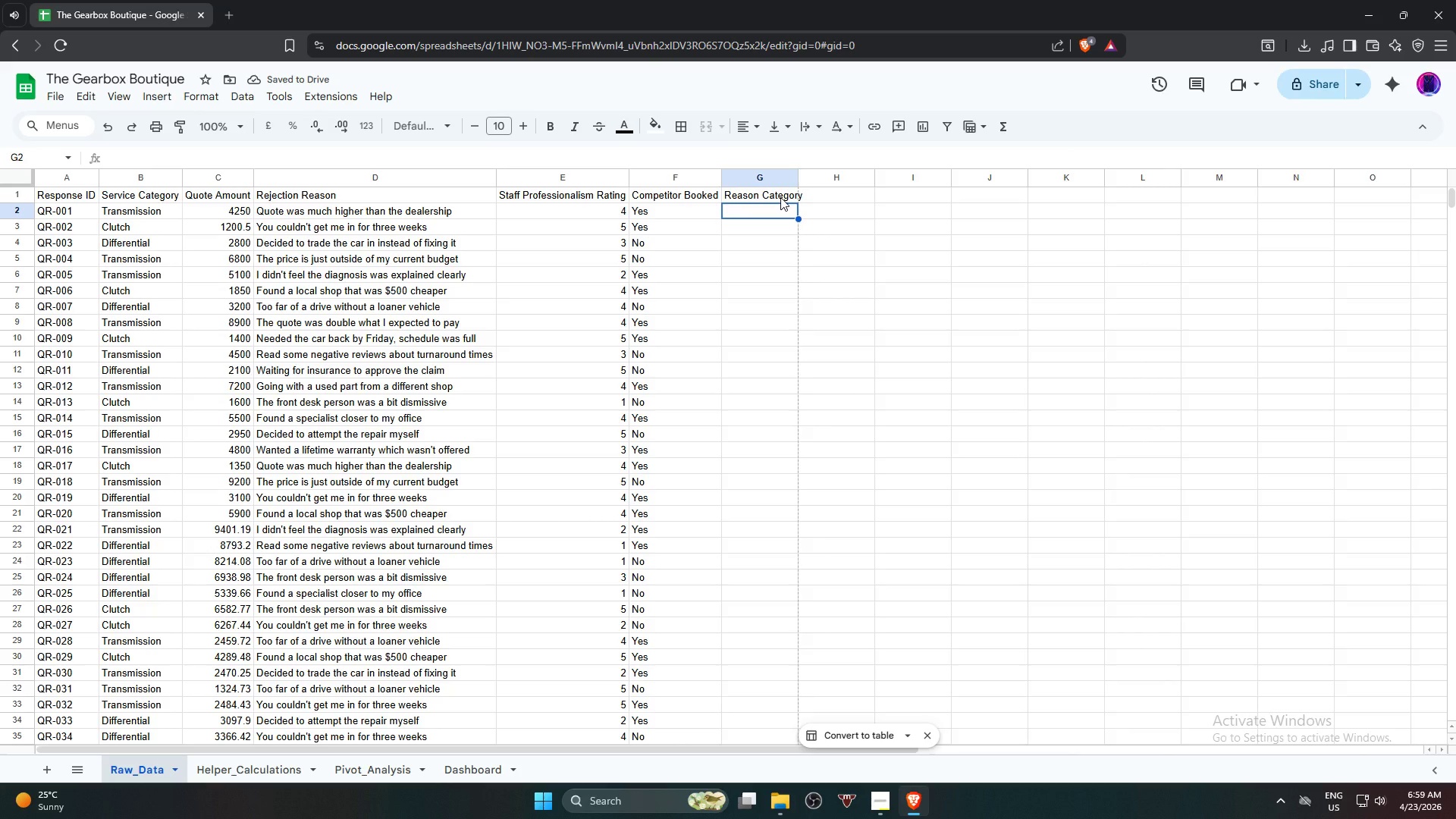 
wait(6.39)
 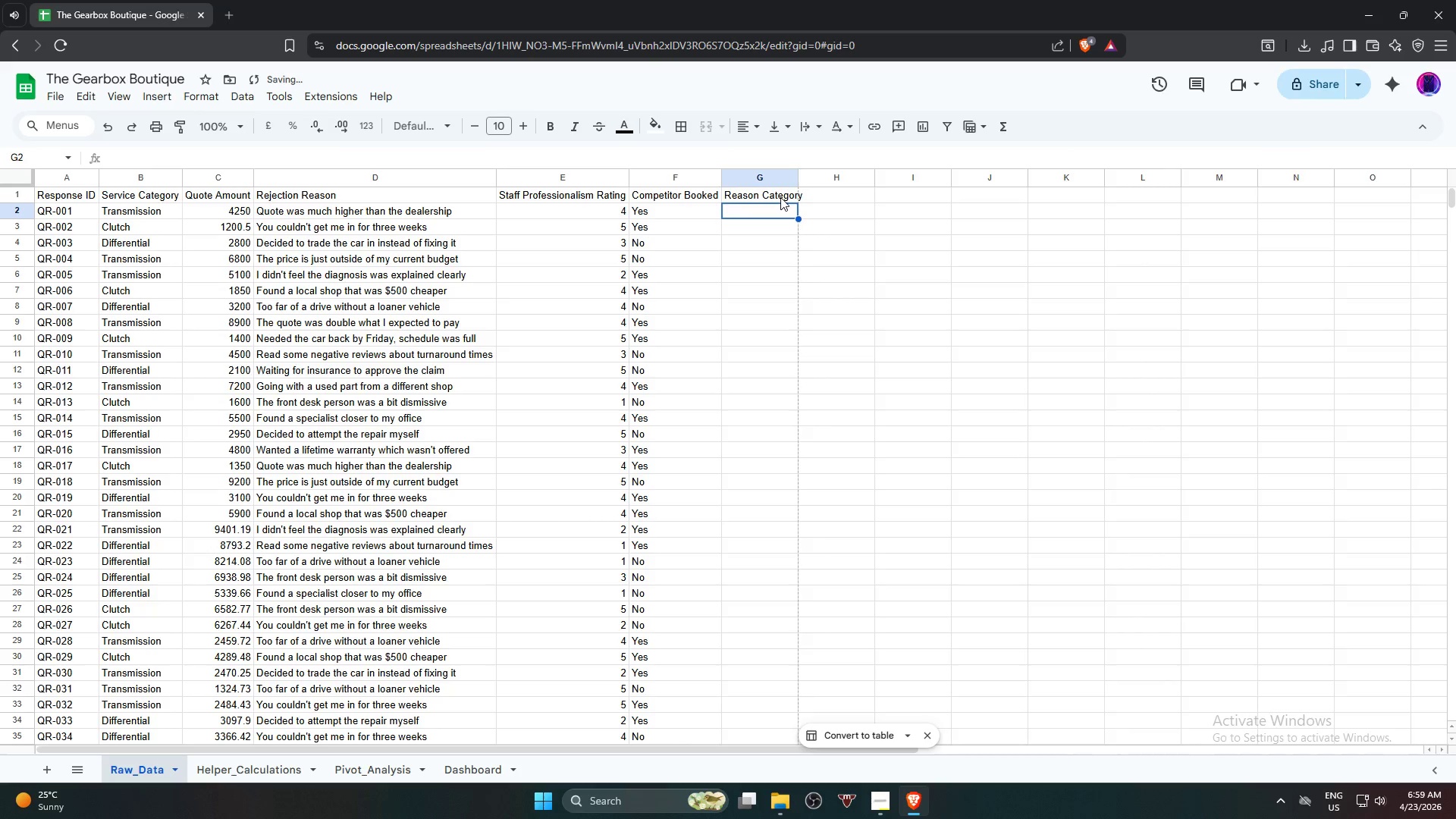 
type(=if)
 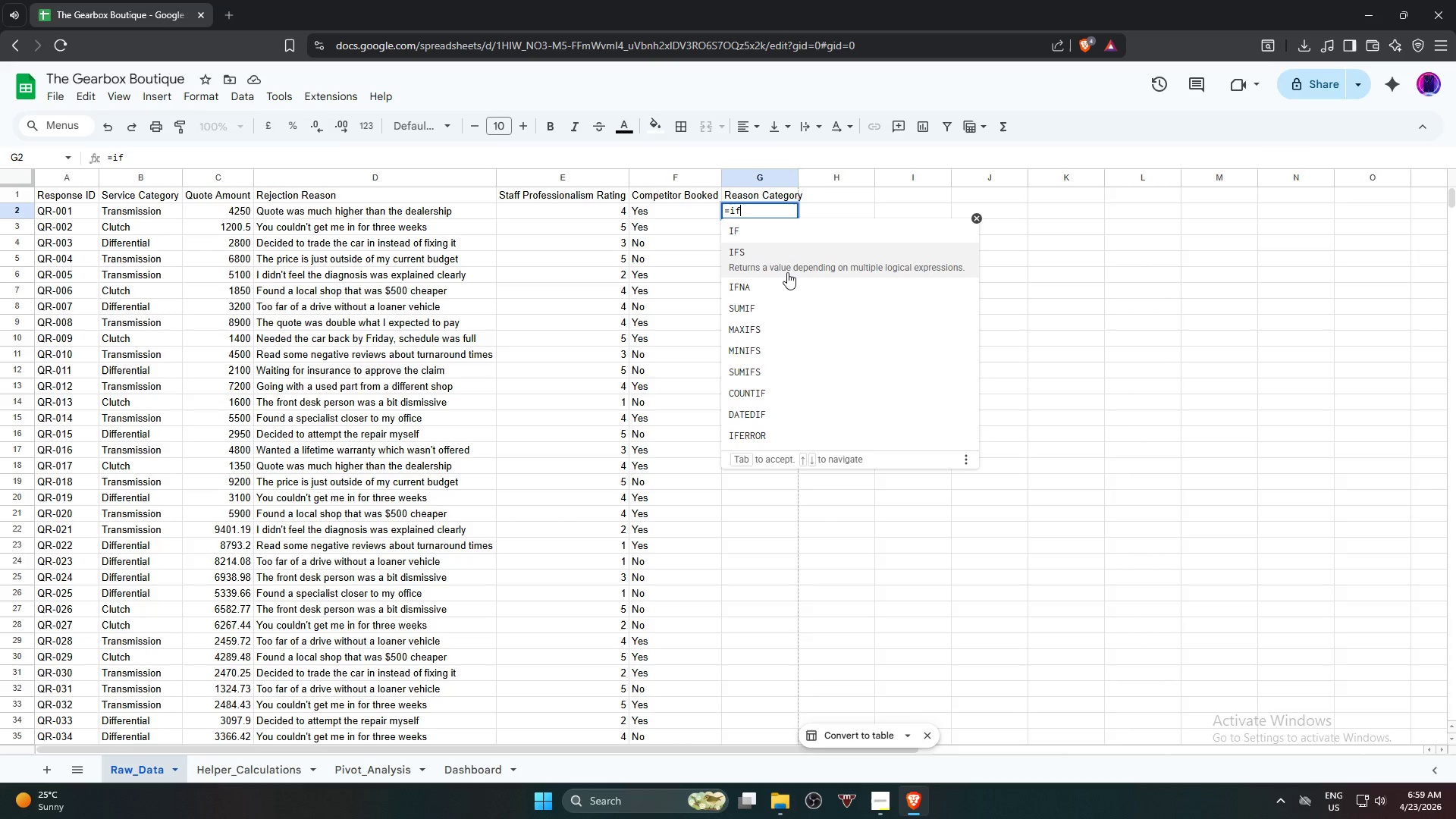 
left_click([785, 267])
 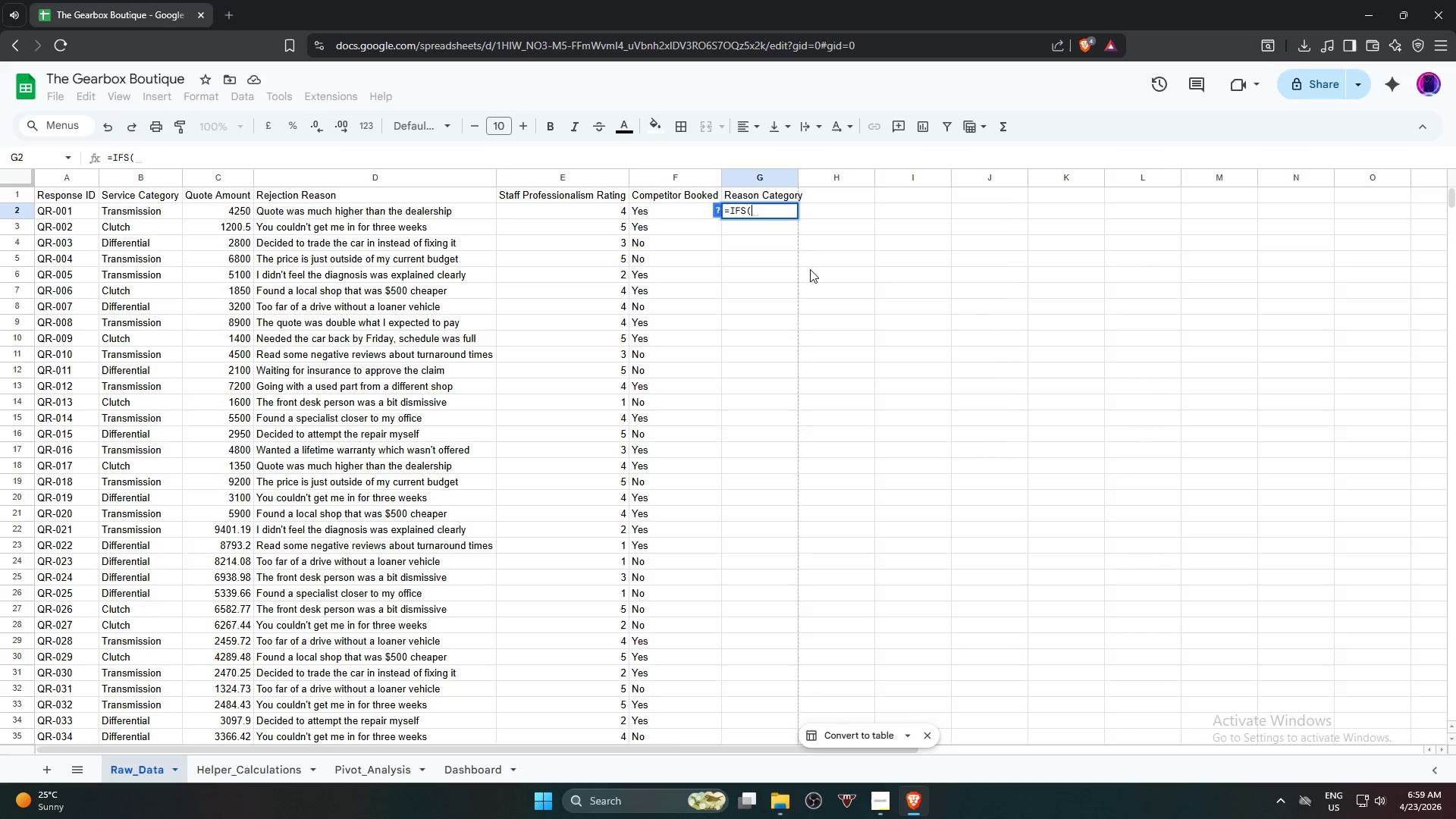 
type(reg)
 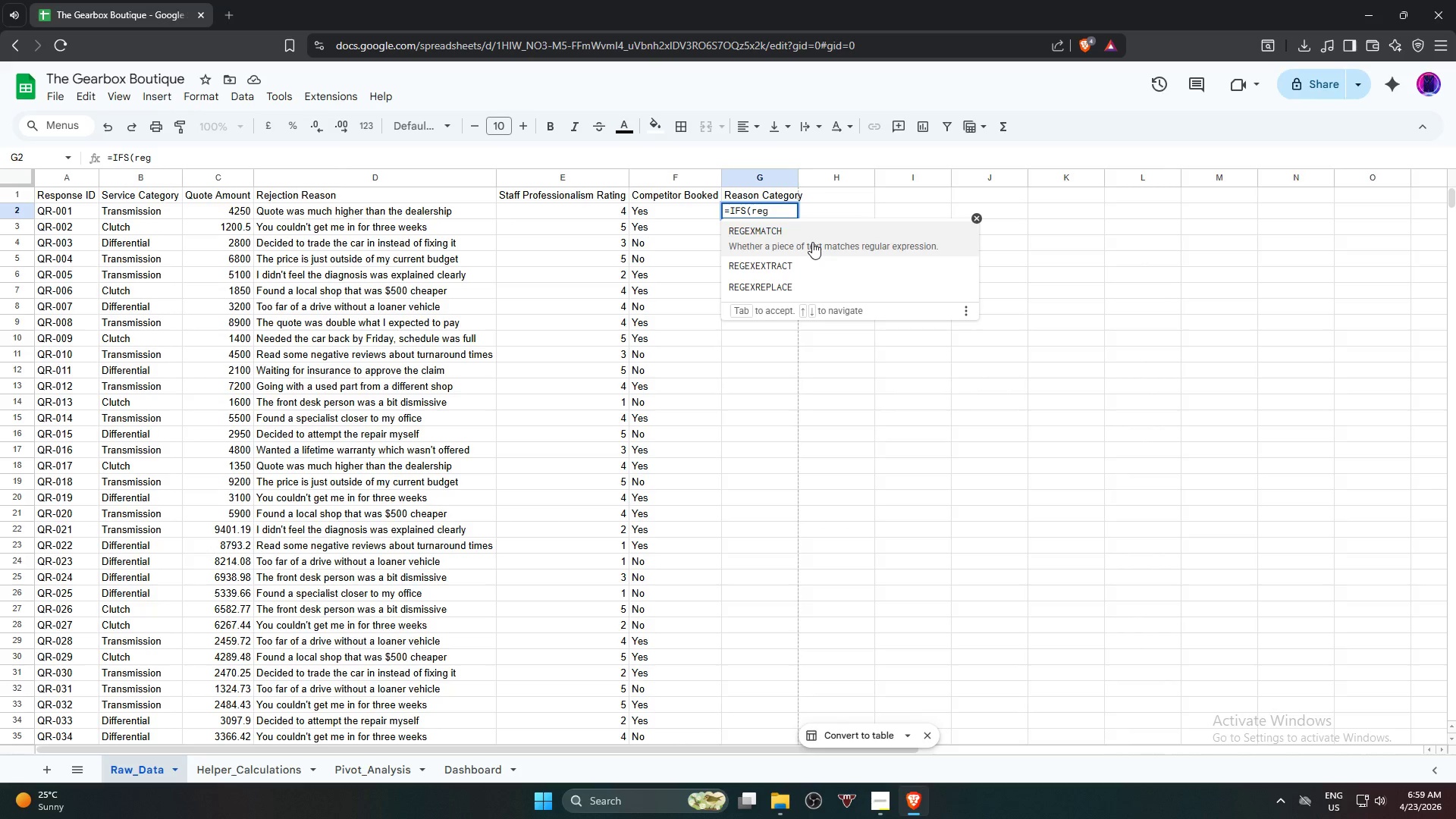 
left_click([812, 242])
 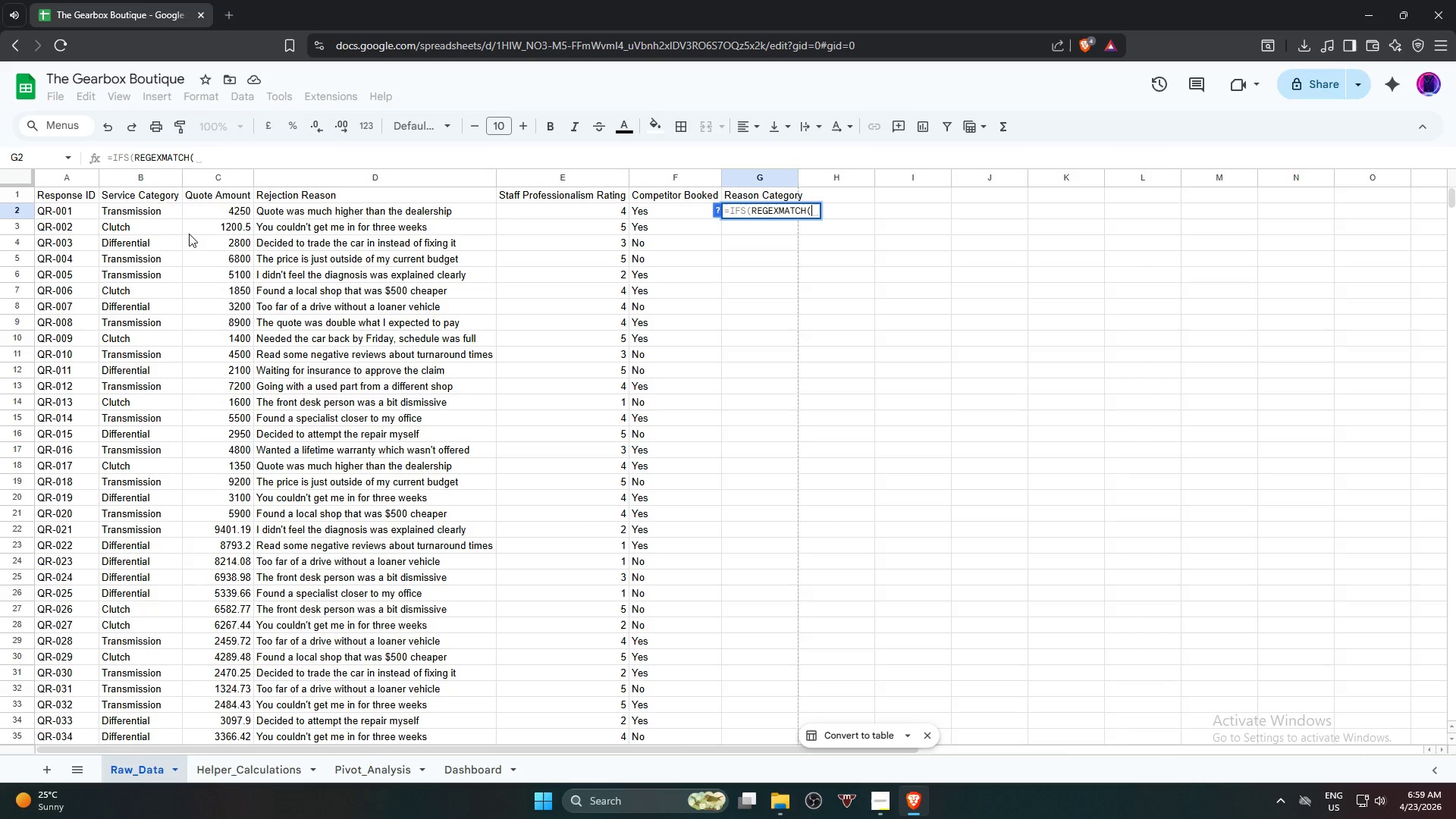 
left_click([409, 211])
 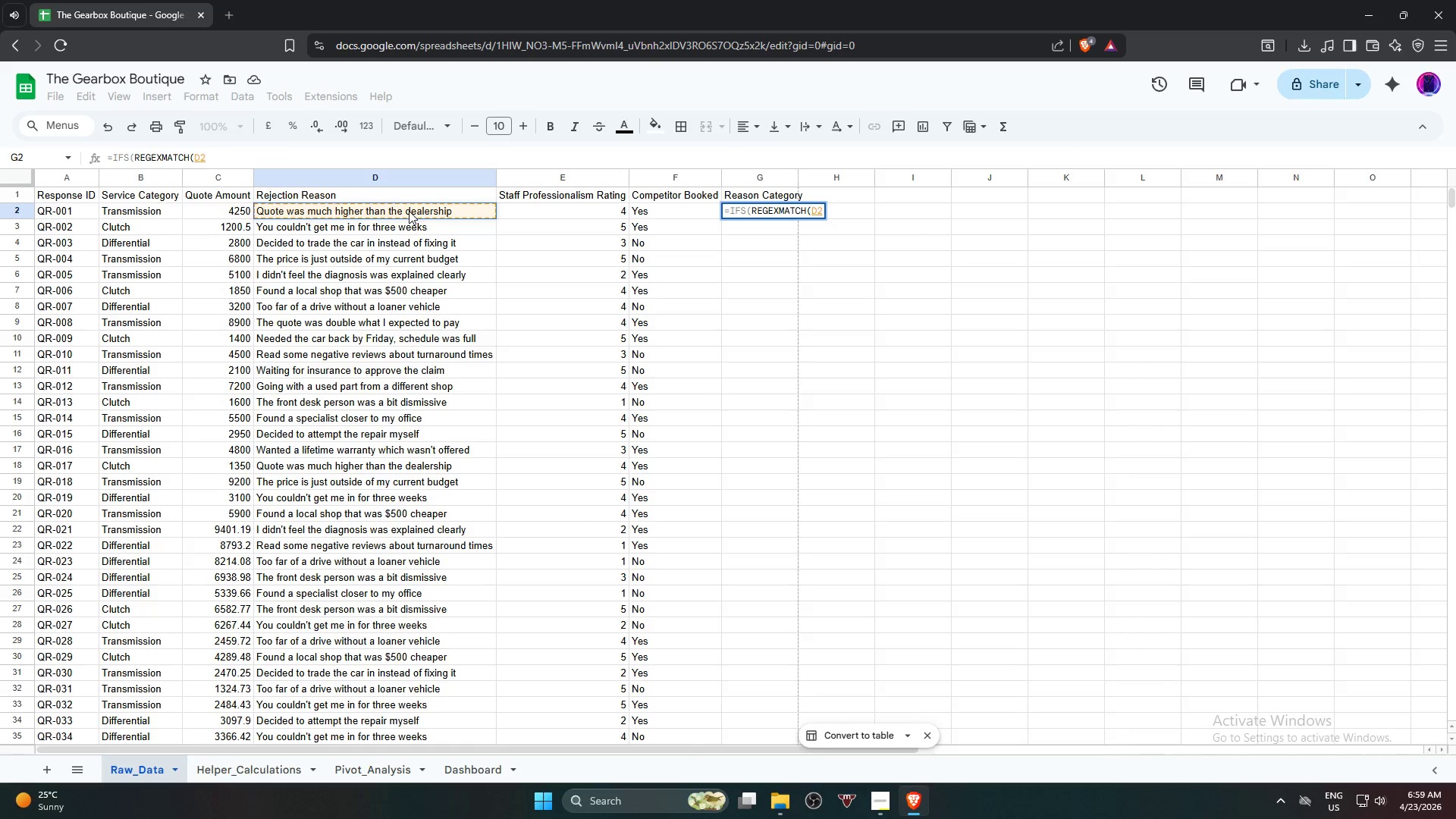 
type(,"price)
 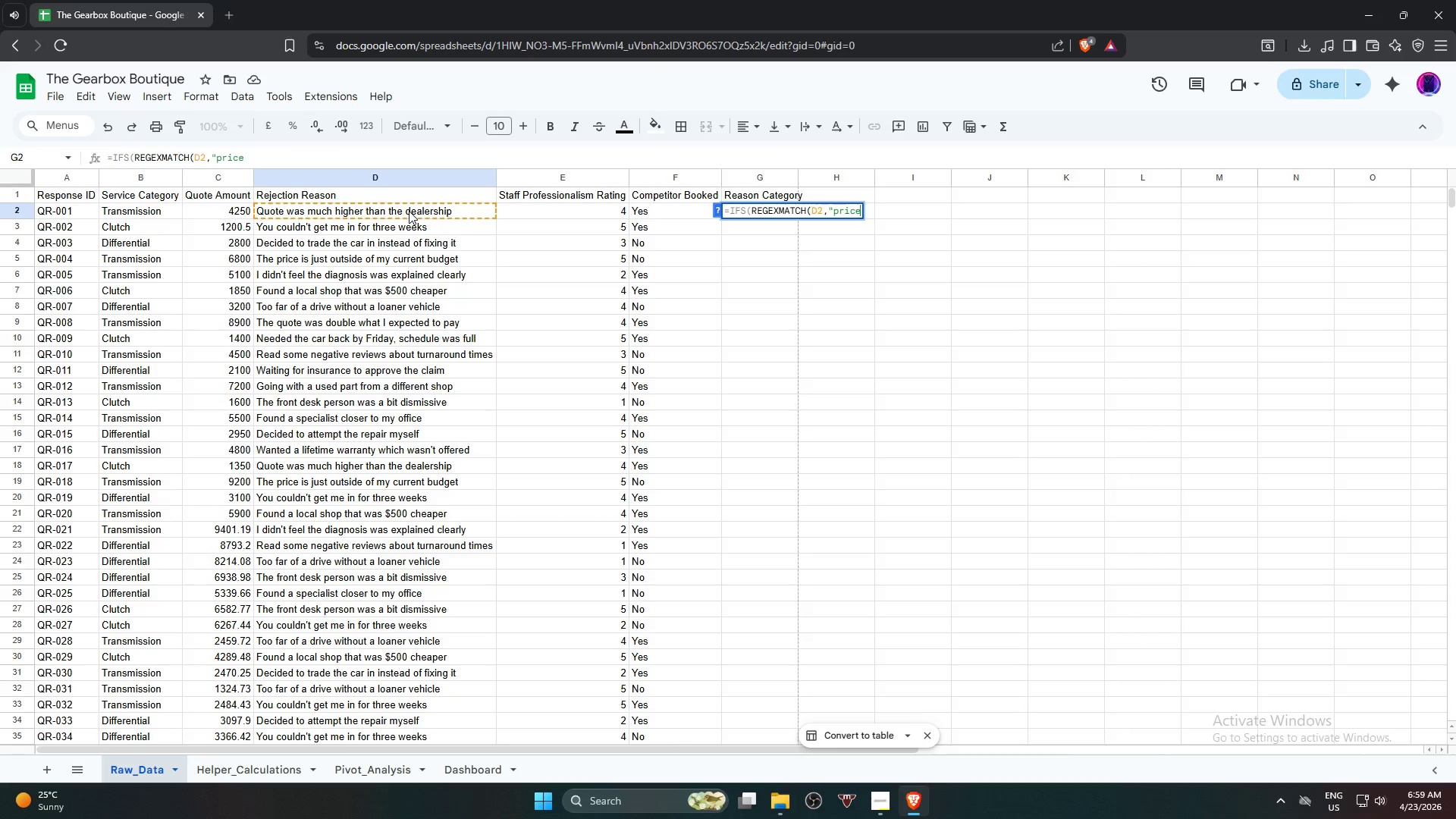 
wait(16.22)
 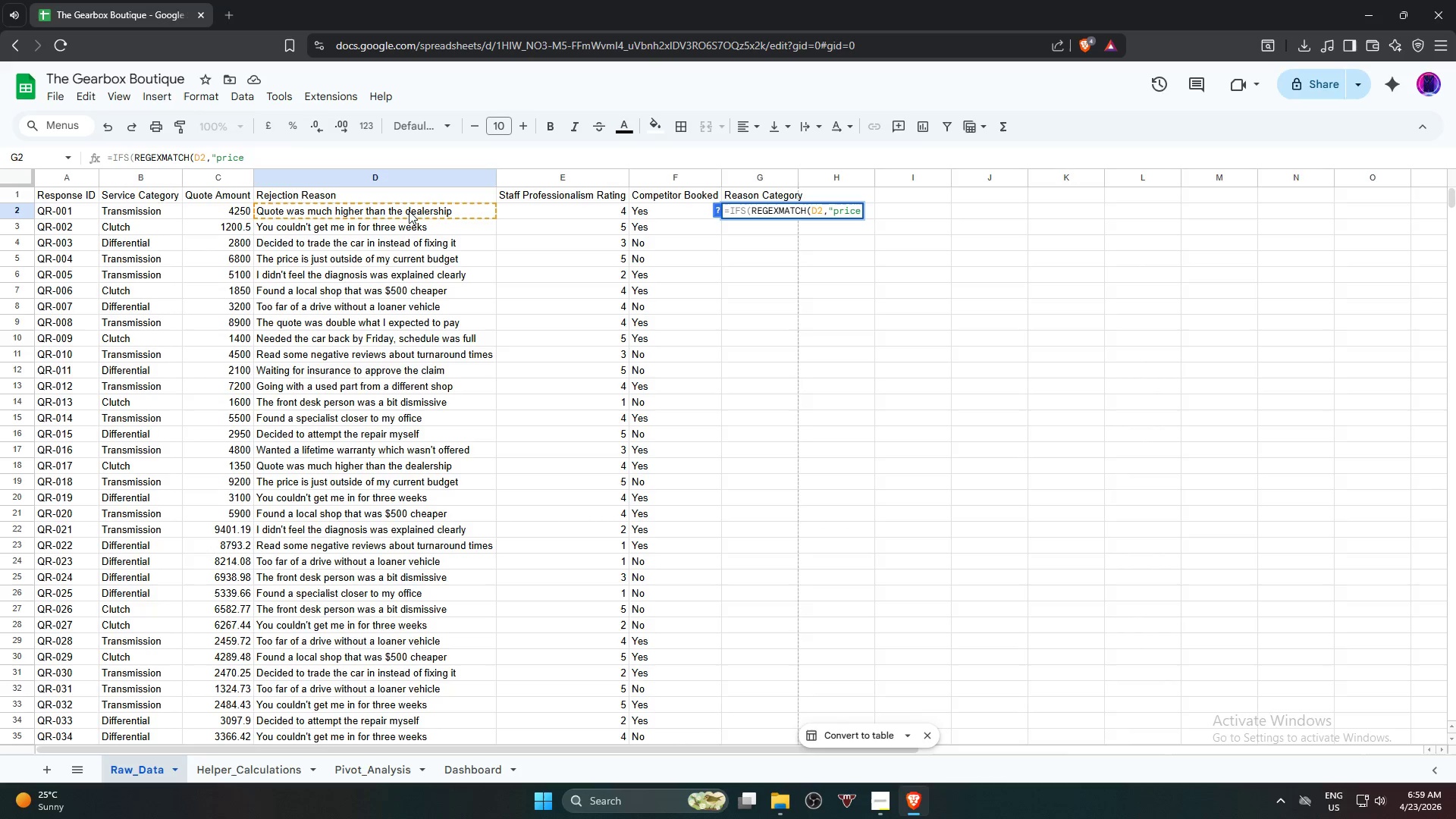 
type(|higher|)
 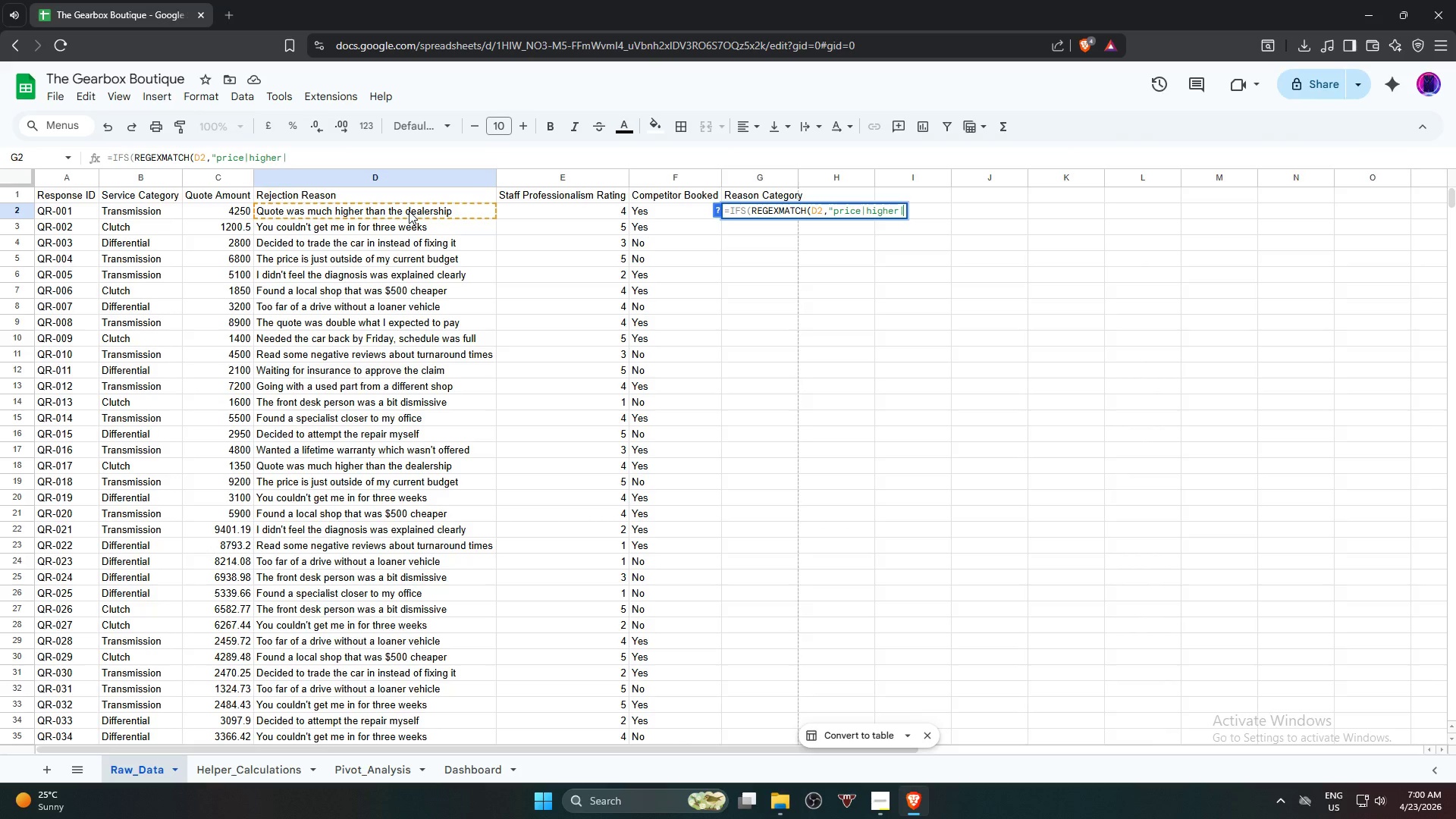 
wait(6.41)
 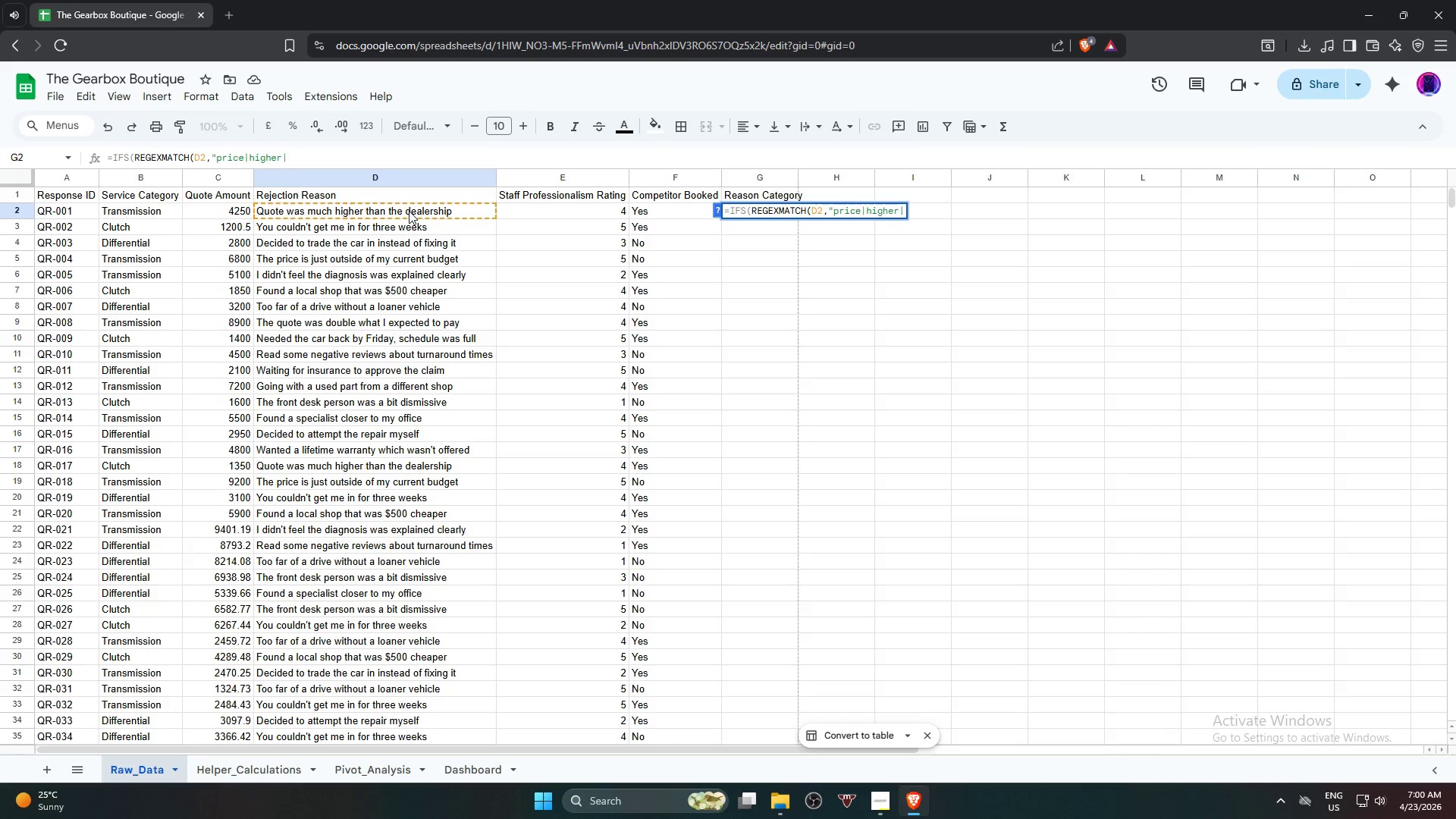 
type(budget|cheapter)
key(Backspace)
key(Backspace)
key(Backspace)
key(Backspace)
 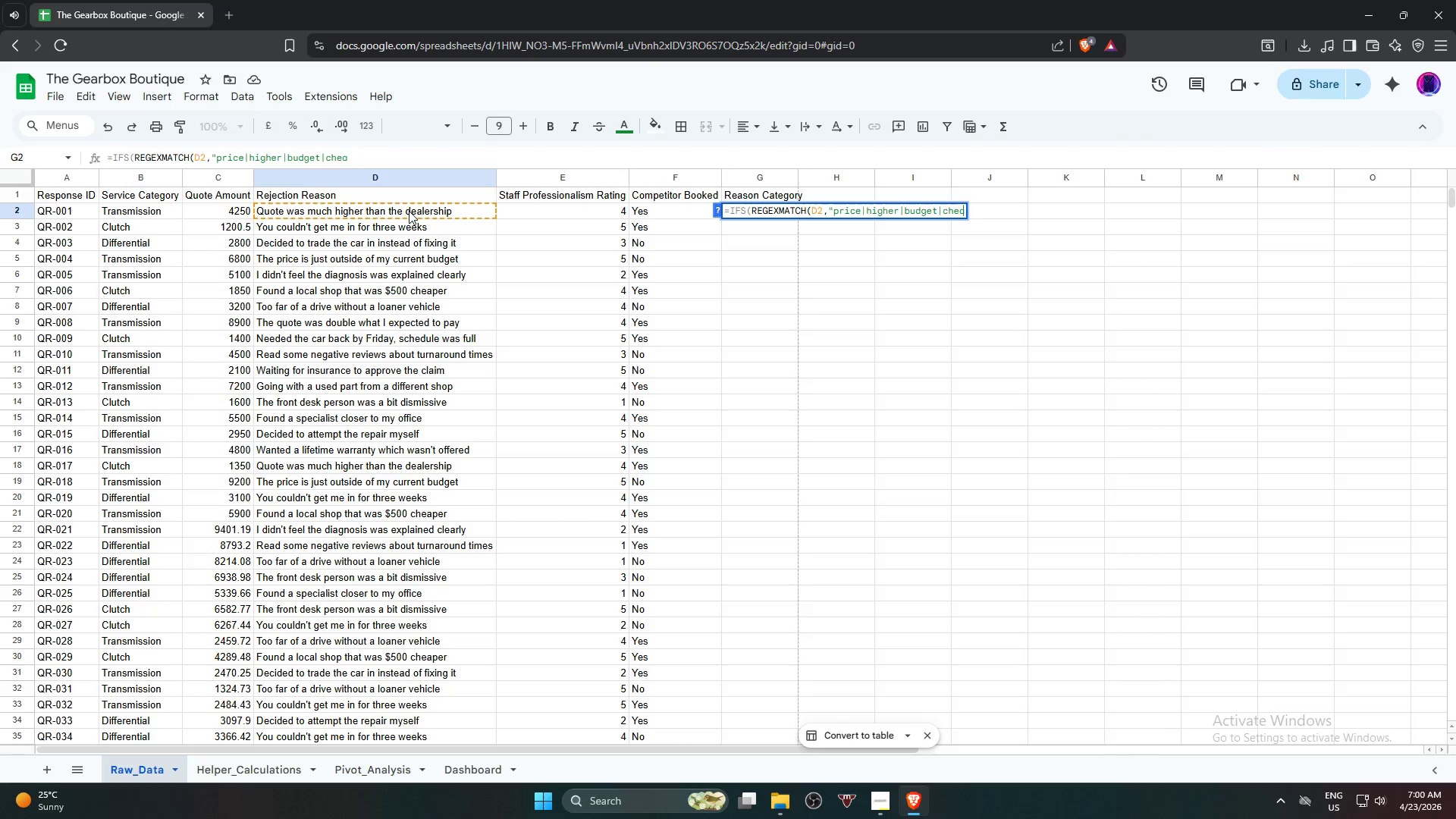 
type(per|double)
 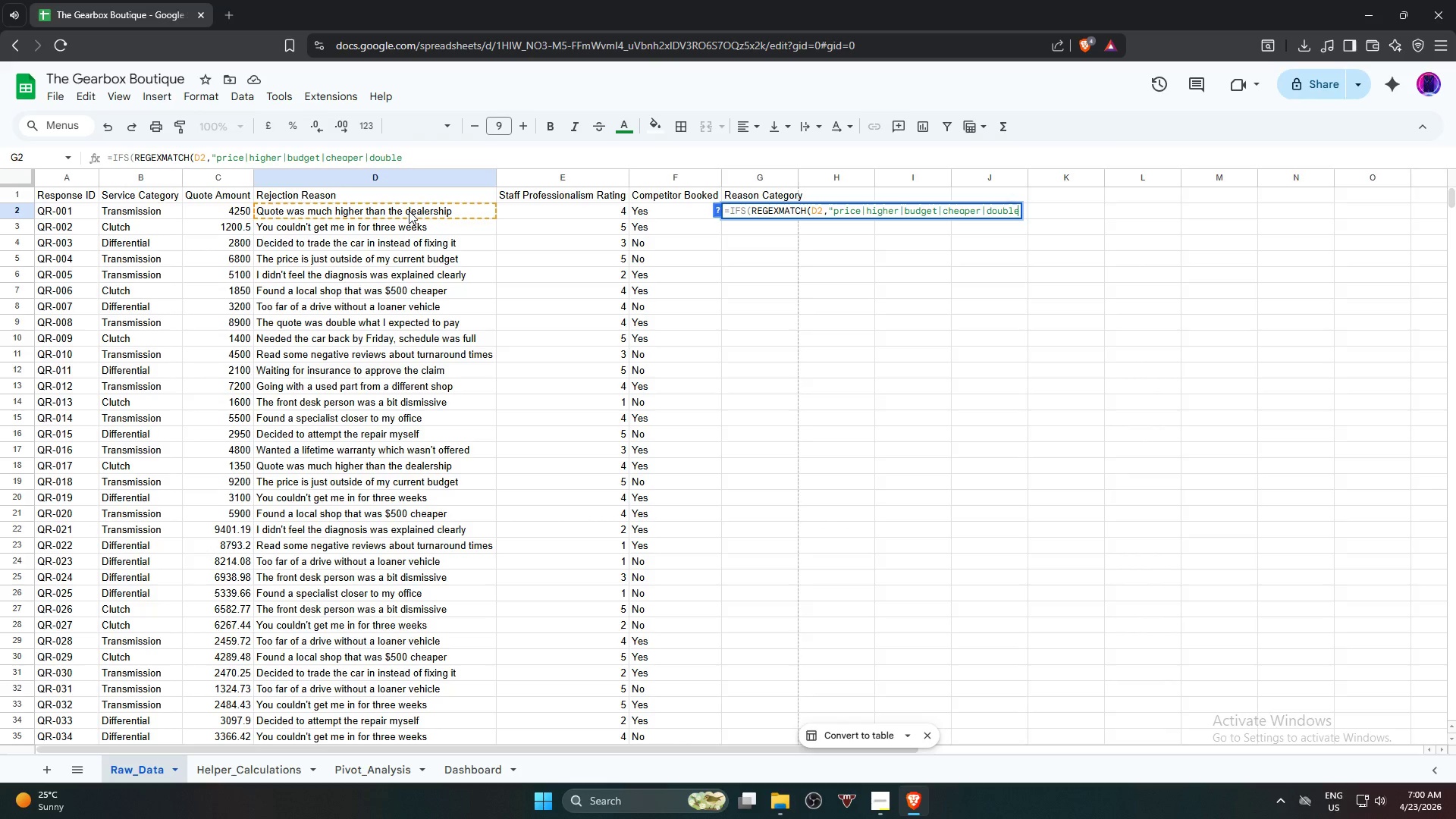 
wait(5.61)
 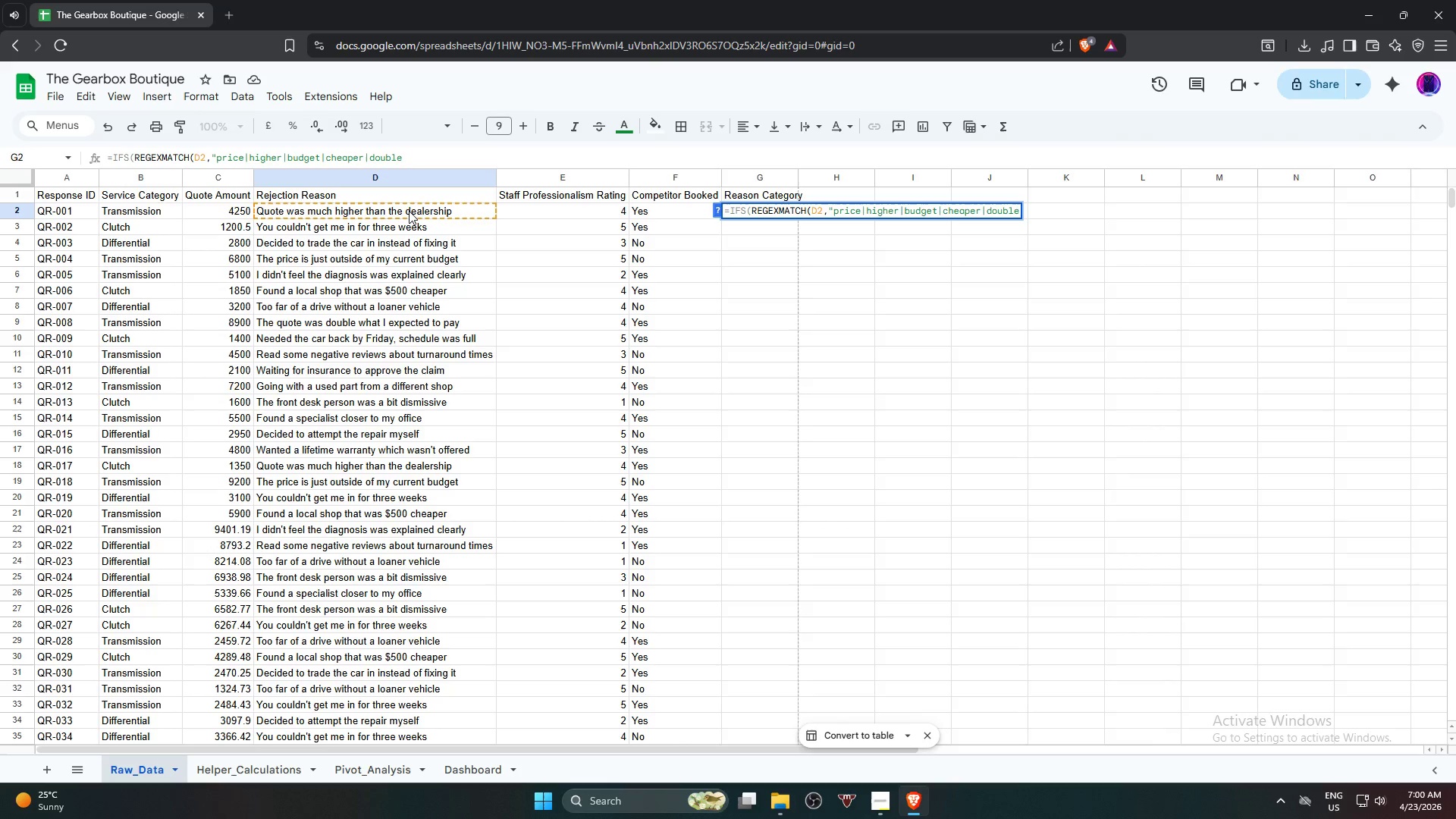 
key(Shift+Quote)
 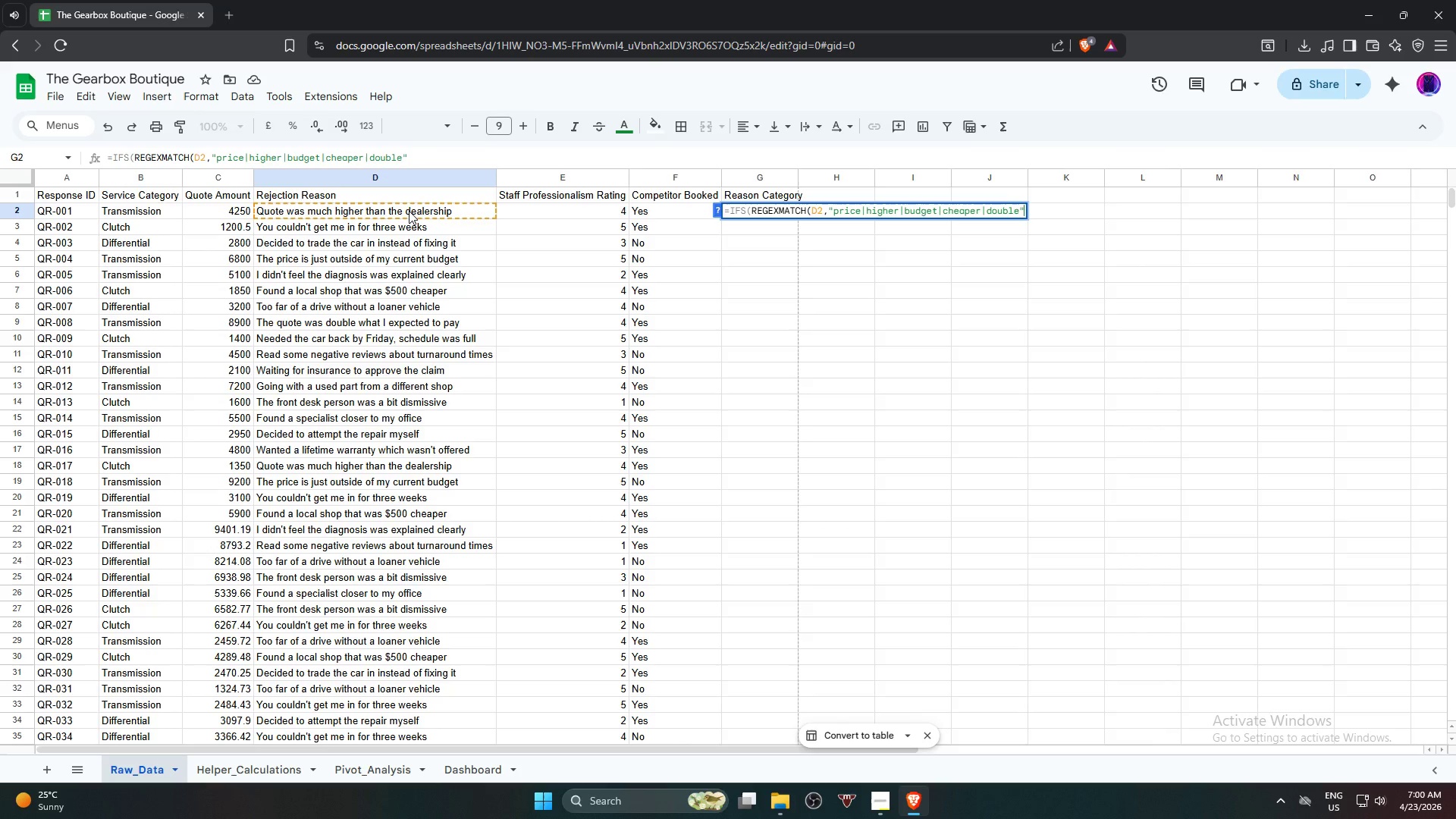 
key(Shift+0)
 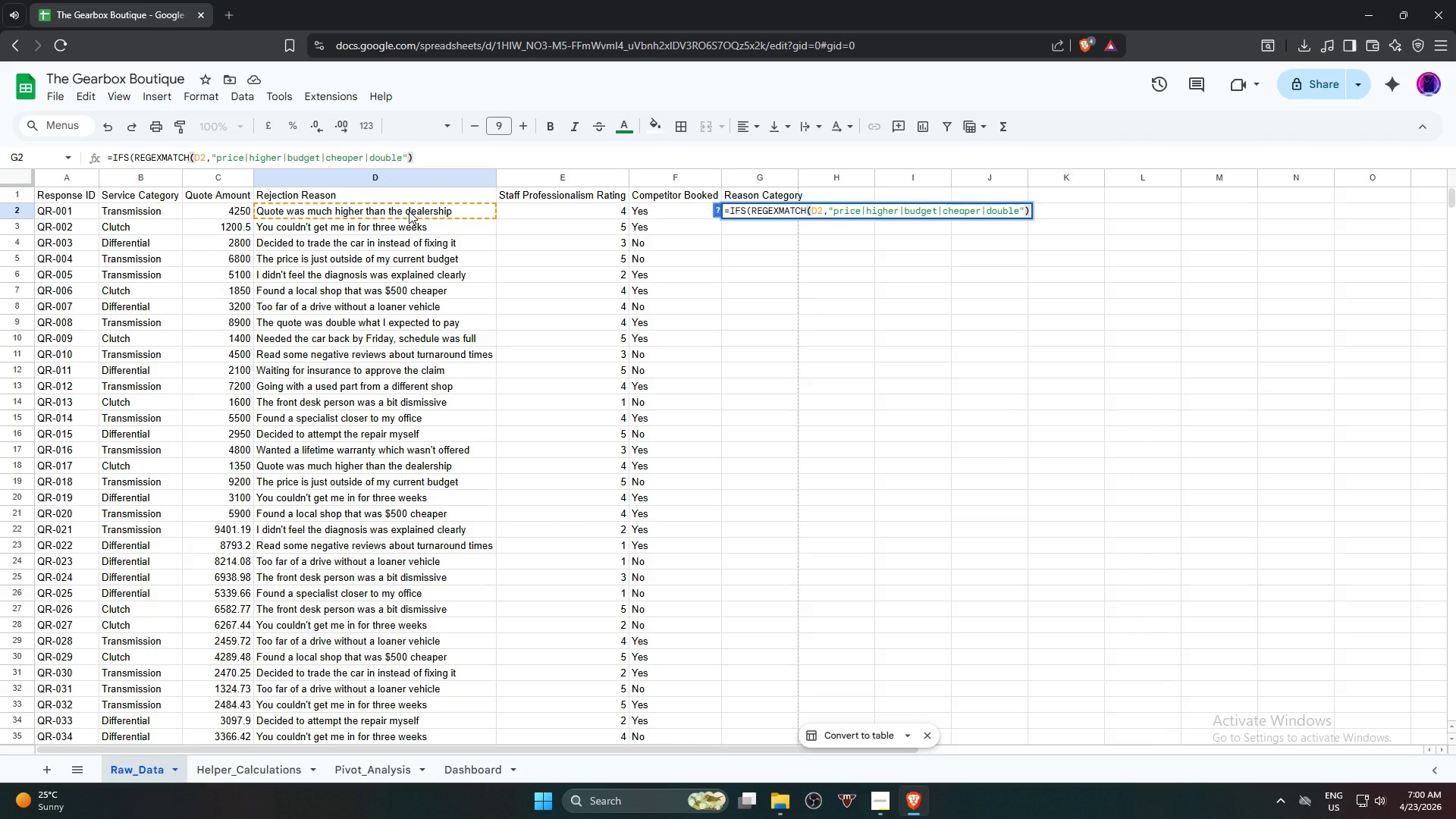 
key(Comma)
 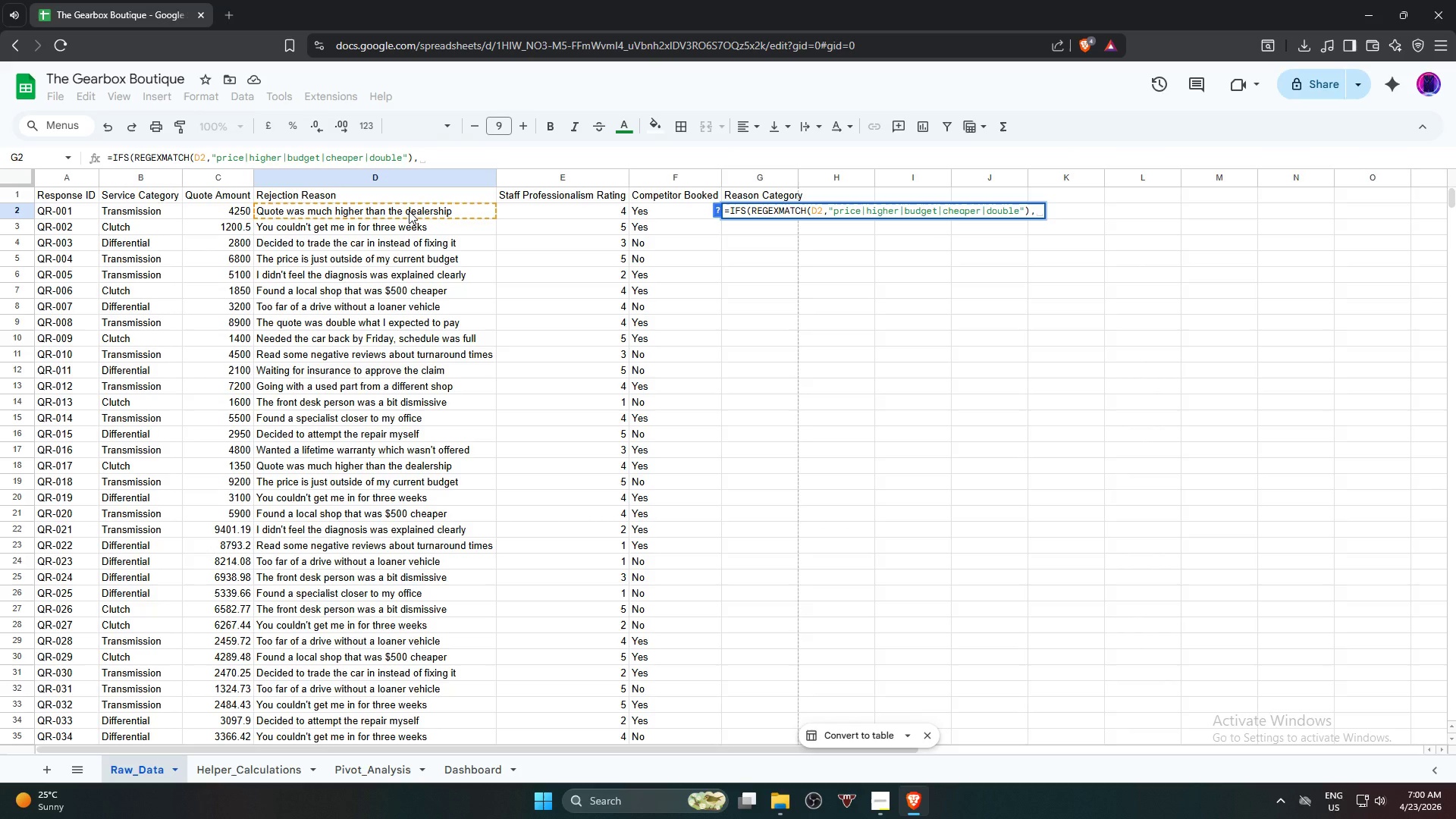 
type("Price",)
 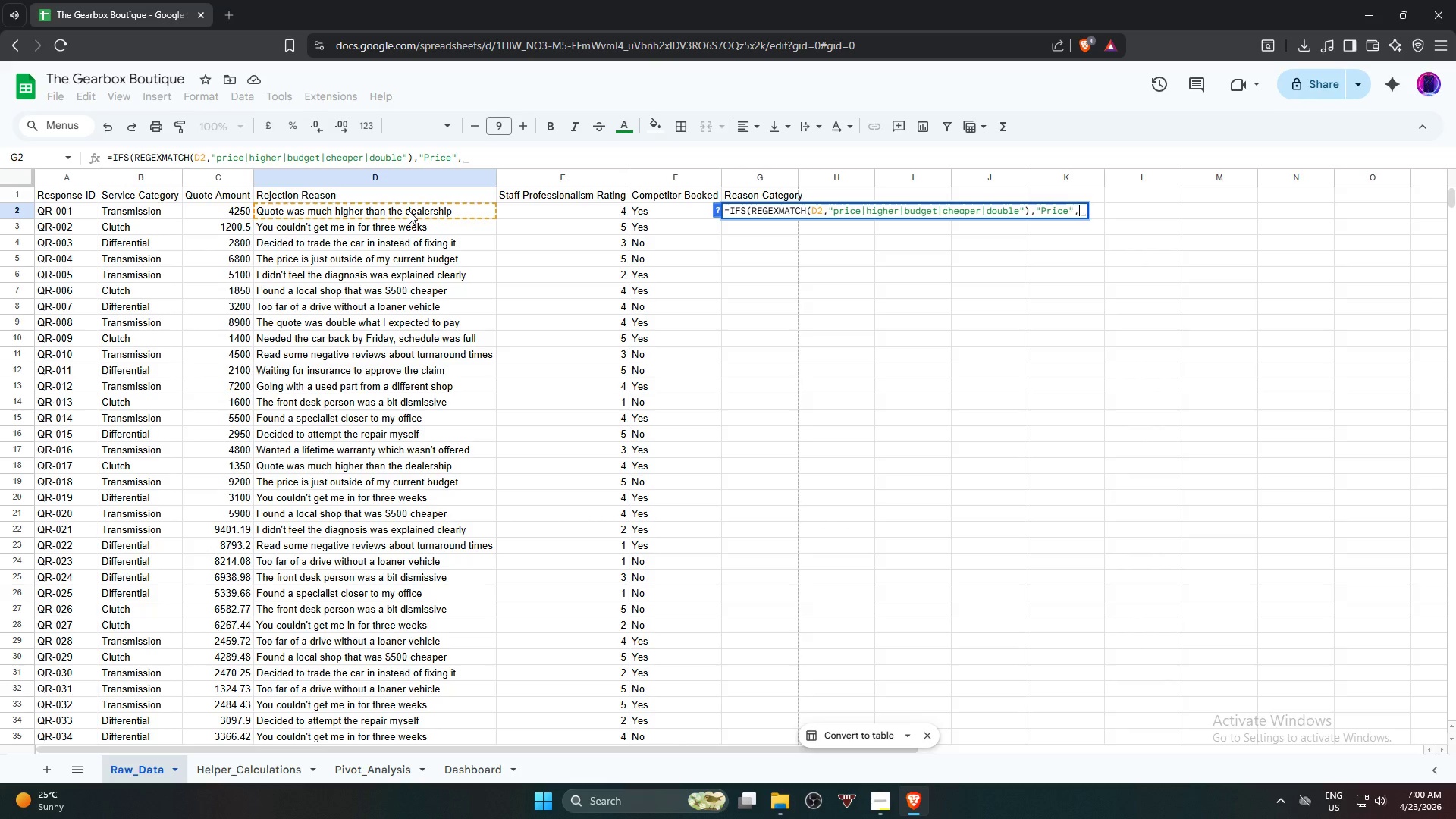 
wait(5.36)
 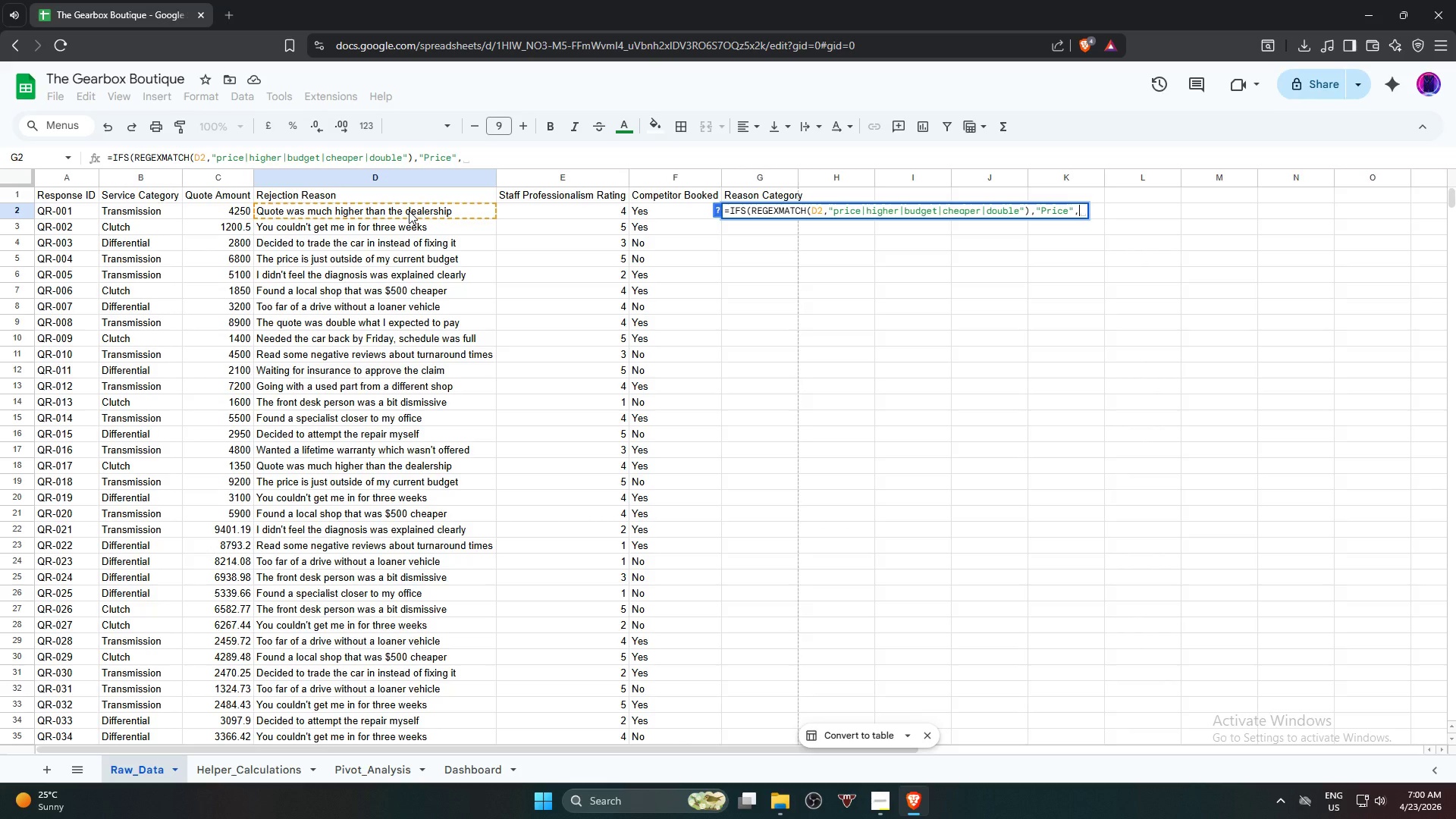 
type(Rege)
 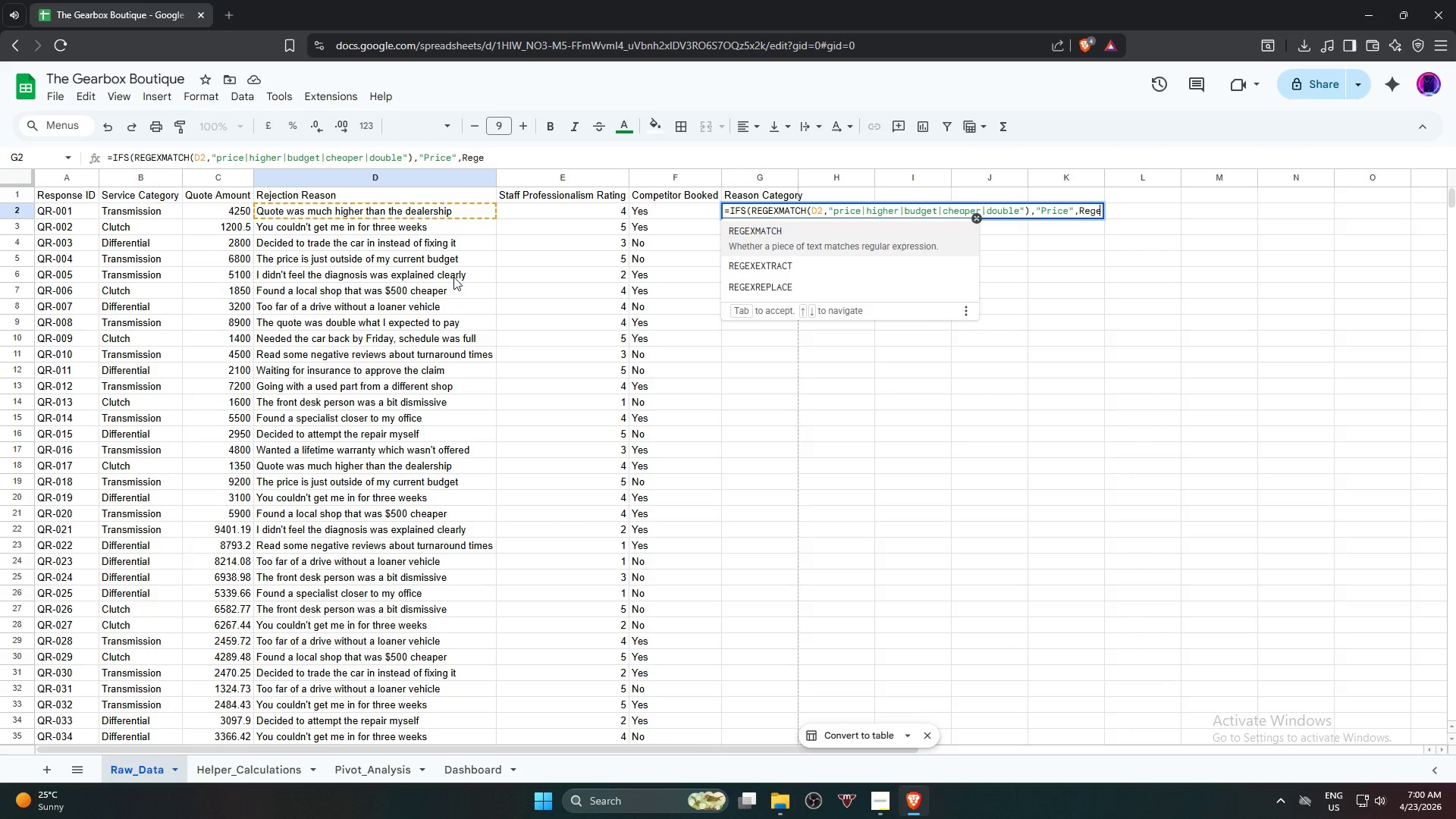 
left_click([817, 235])
 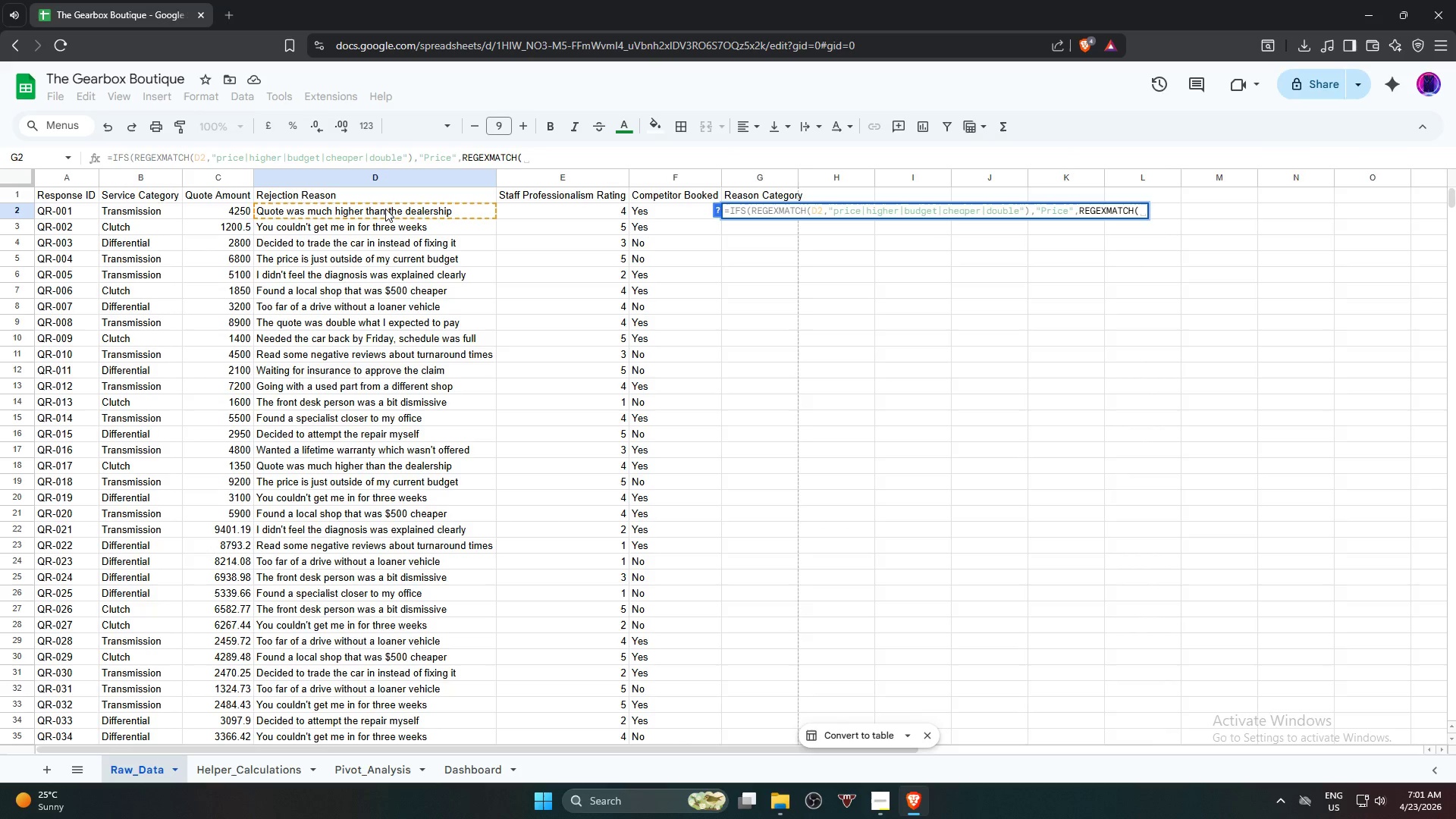 
wait(13.16)
 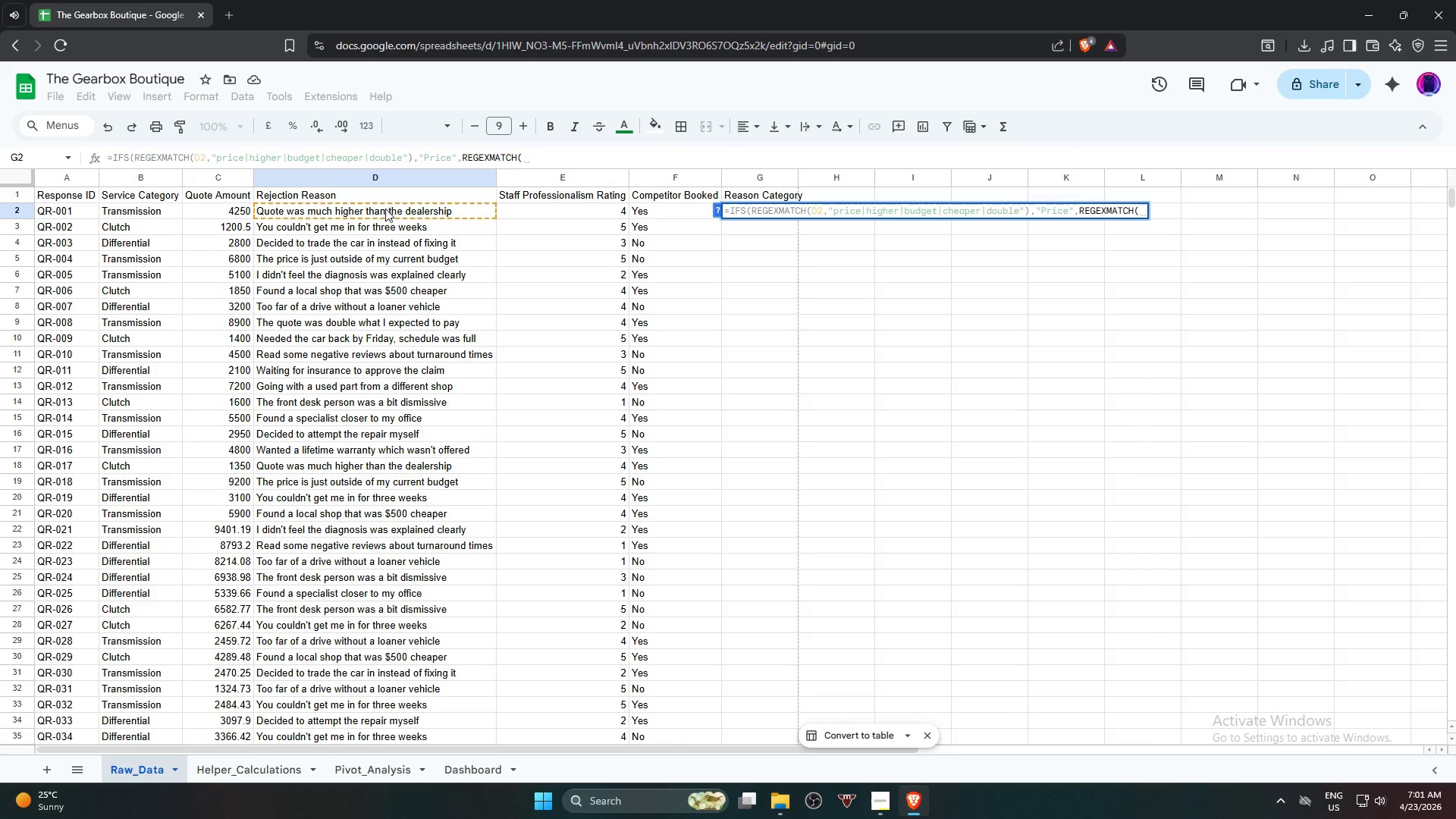 
left_click([385, 209])
 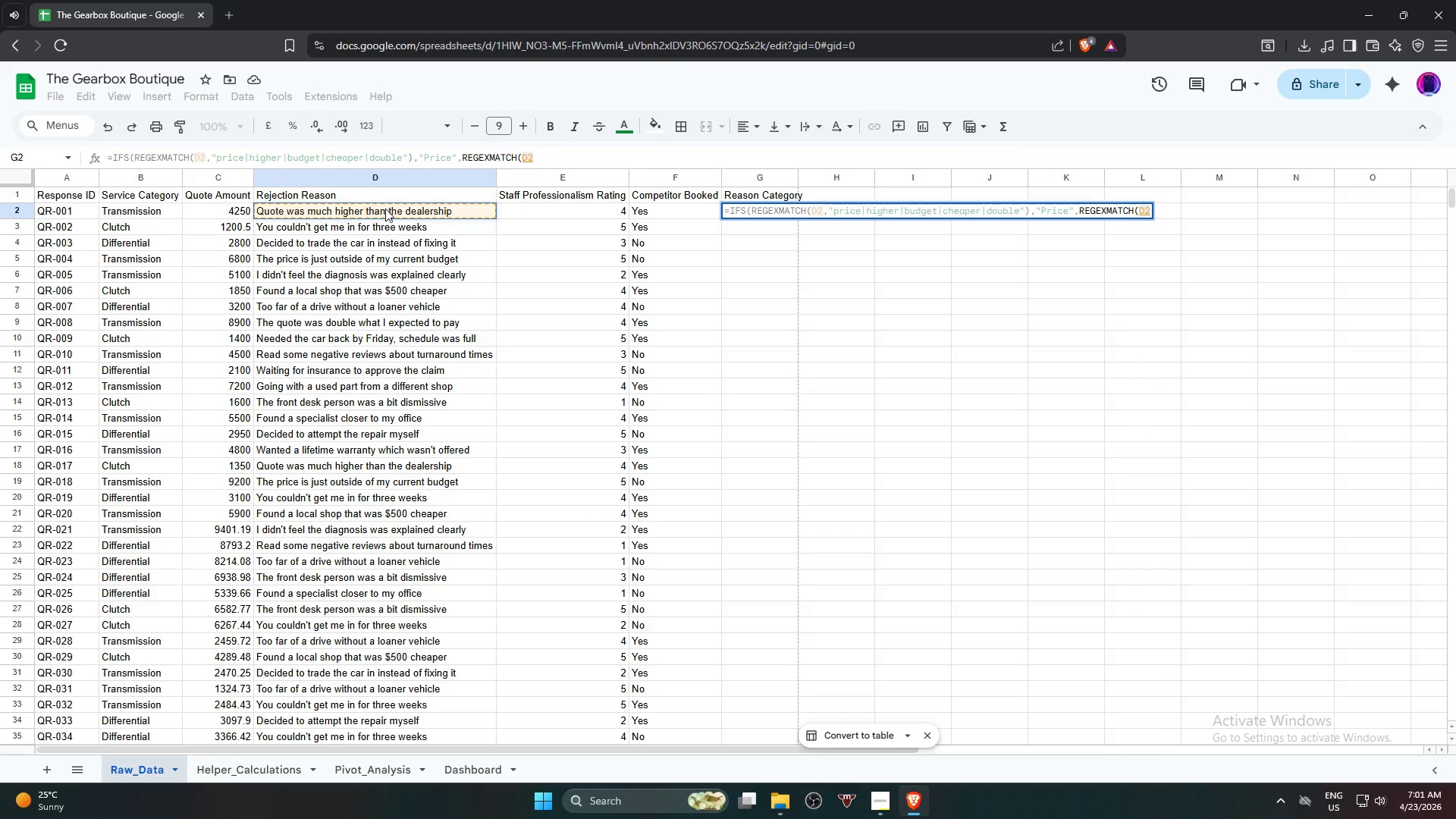 
type(,weel)
key(Backspace)
key(Backspace)
key(Backspace)
key(Backspace)
key(Backspace)
type(,"week|schedule|Friday|)
 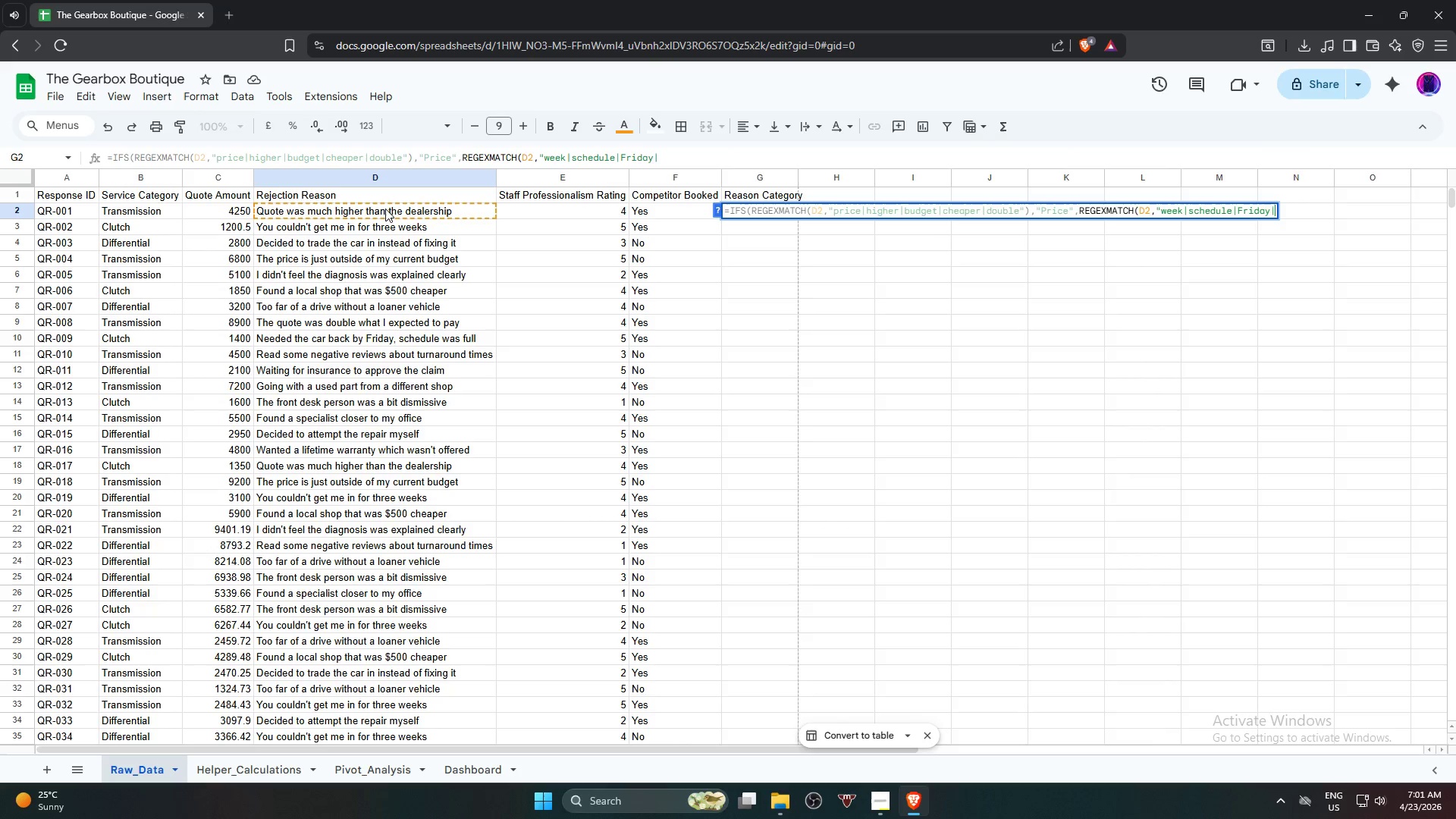 
wait(5.58)
 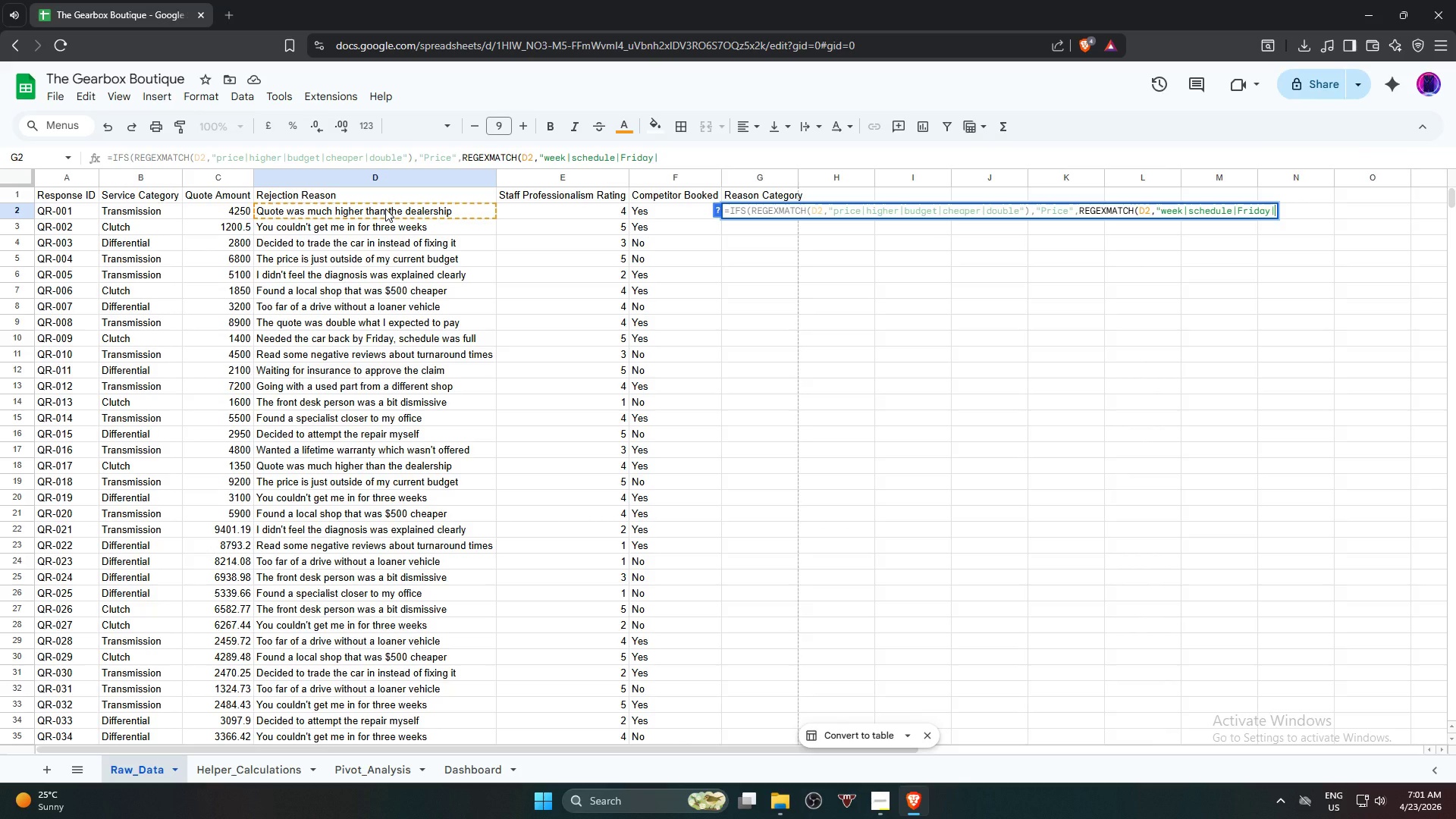 
type(drive|loaner)
 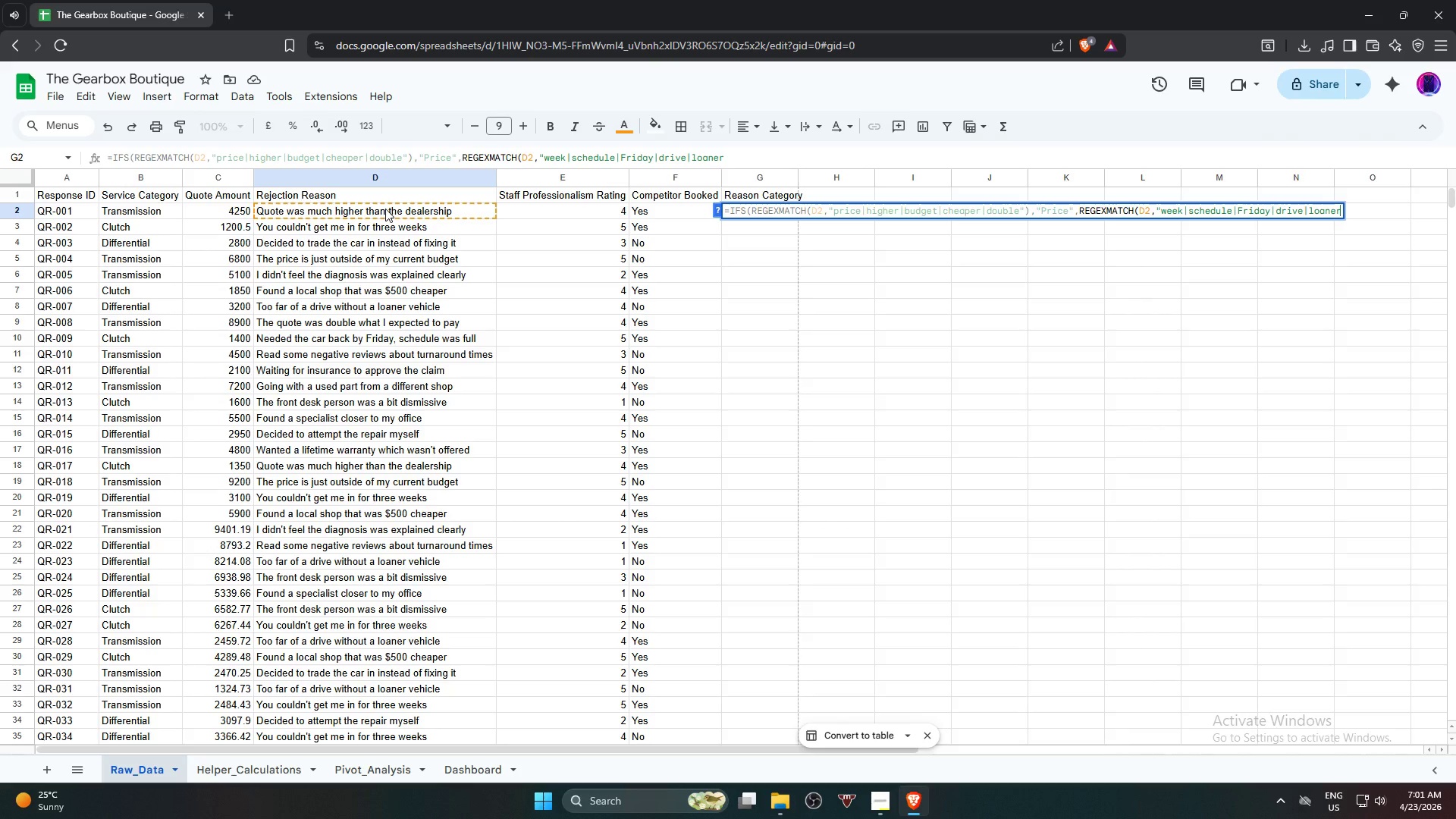 
type(|closer"))
 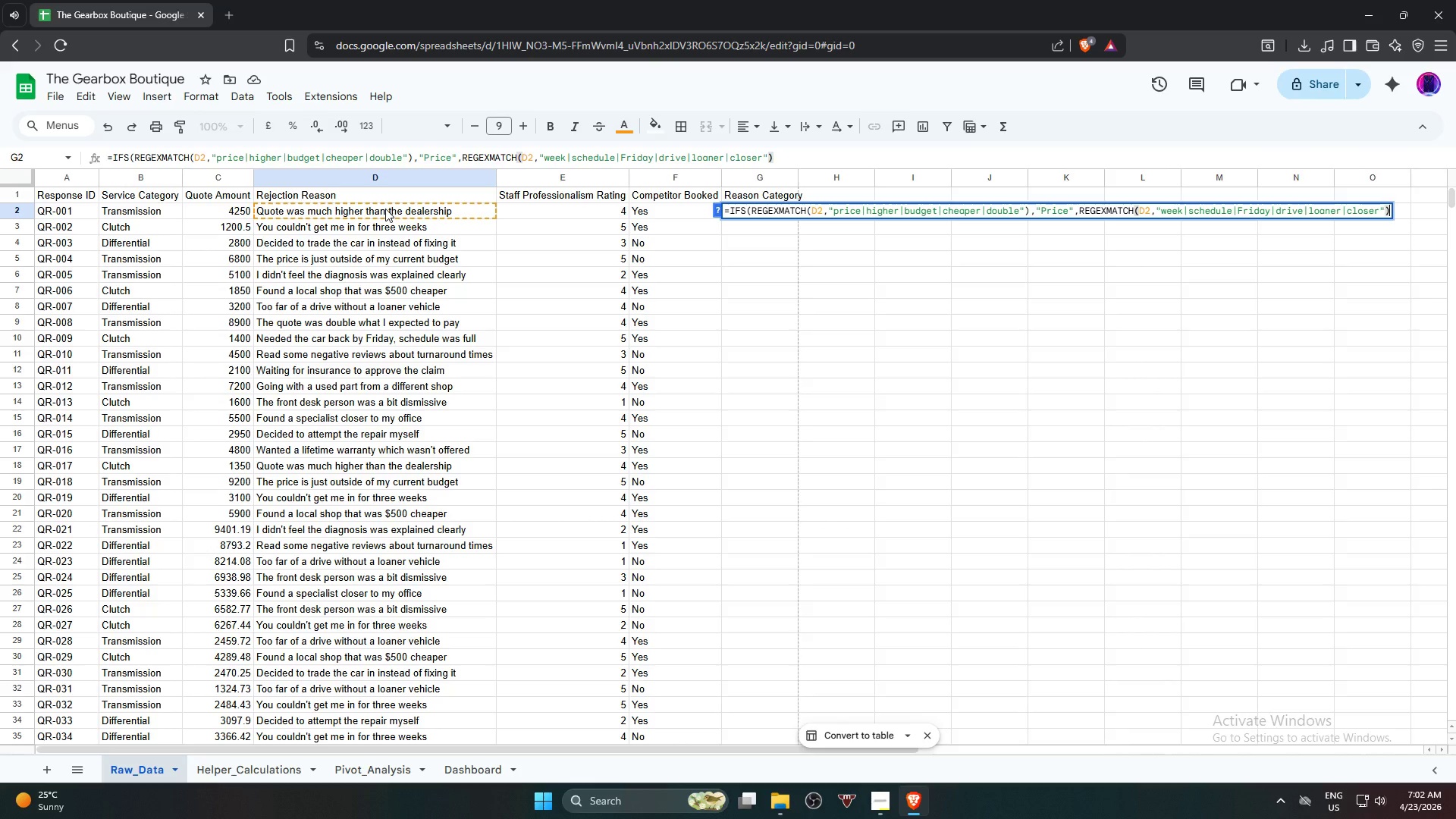 
type(,"Logistics)
 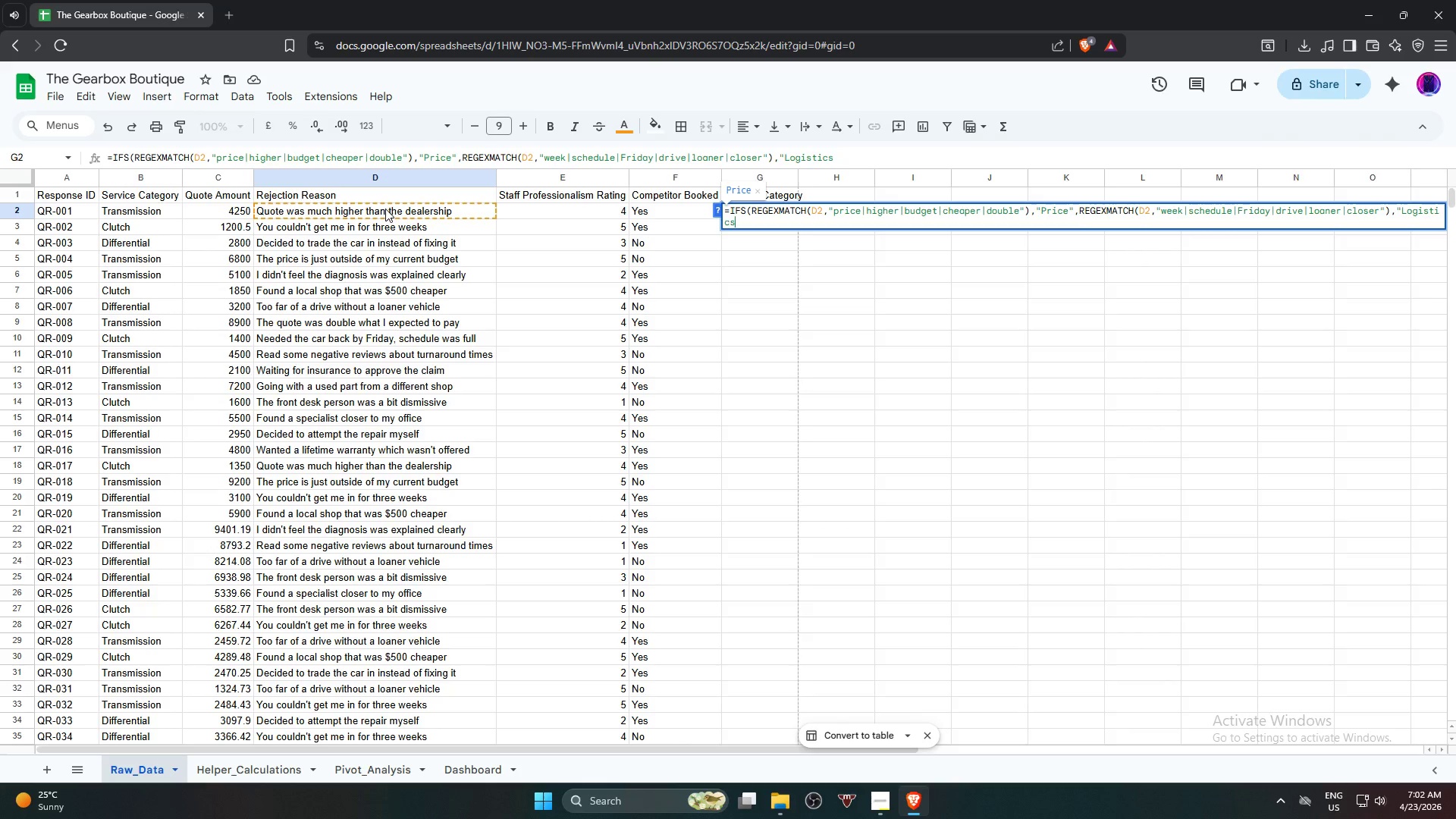 
wait(5.33)
 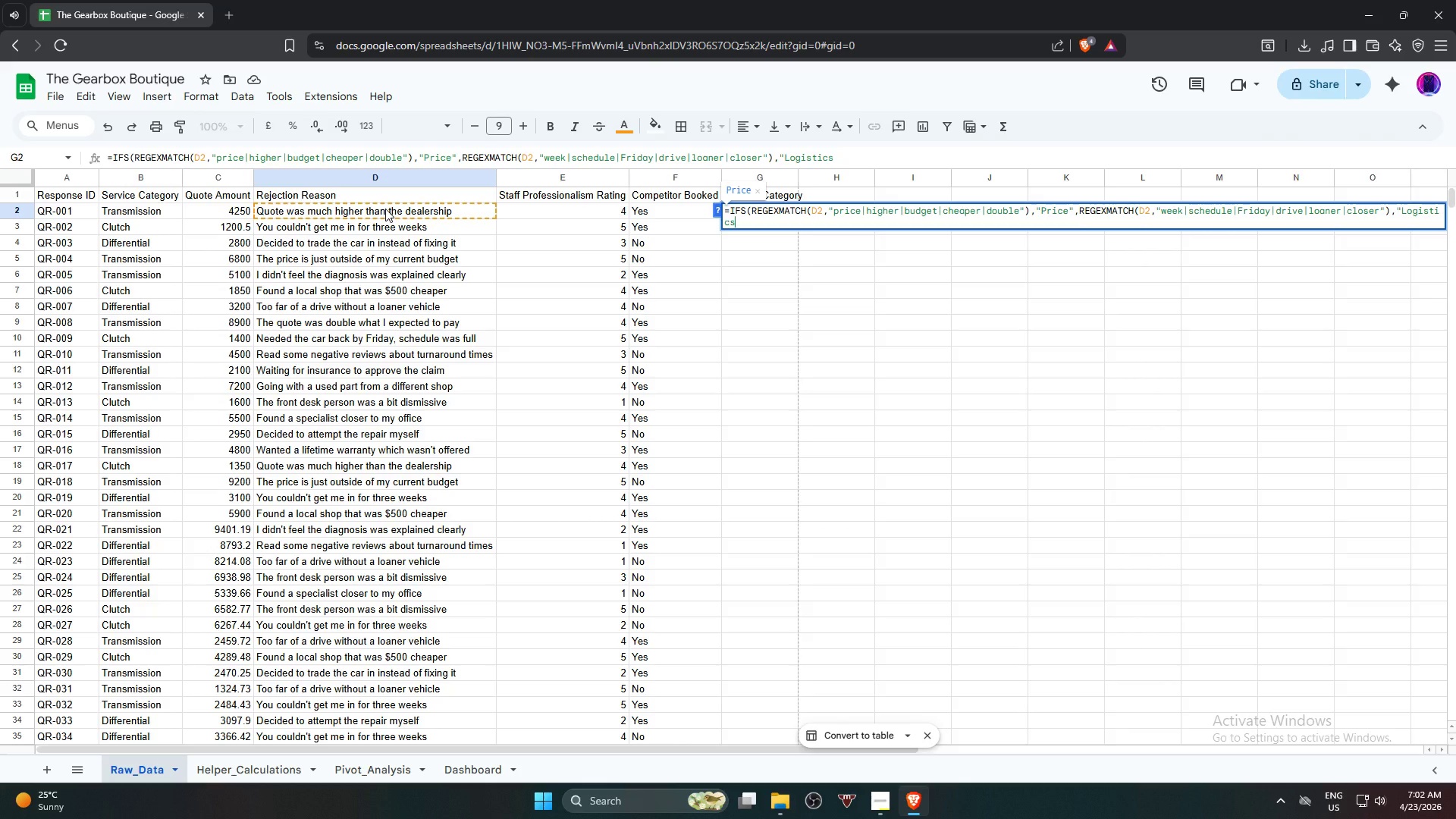 
key(Shift+Slash)
 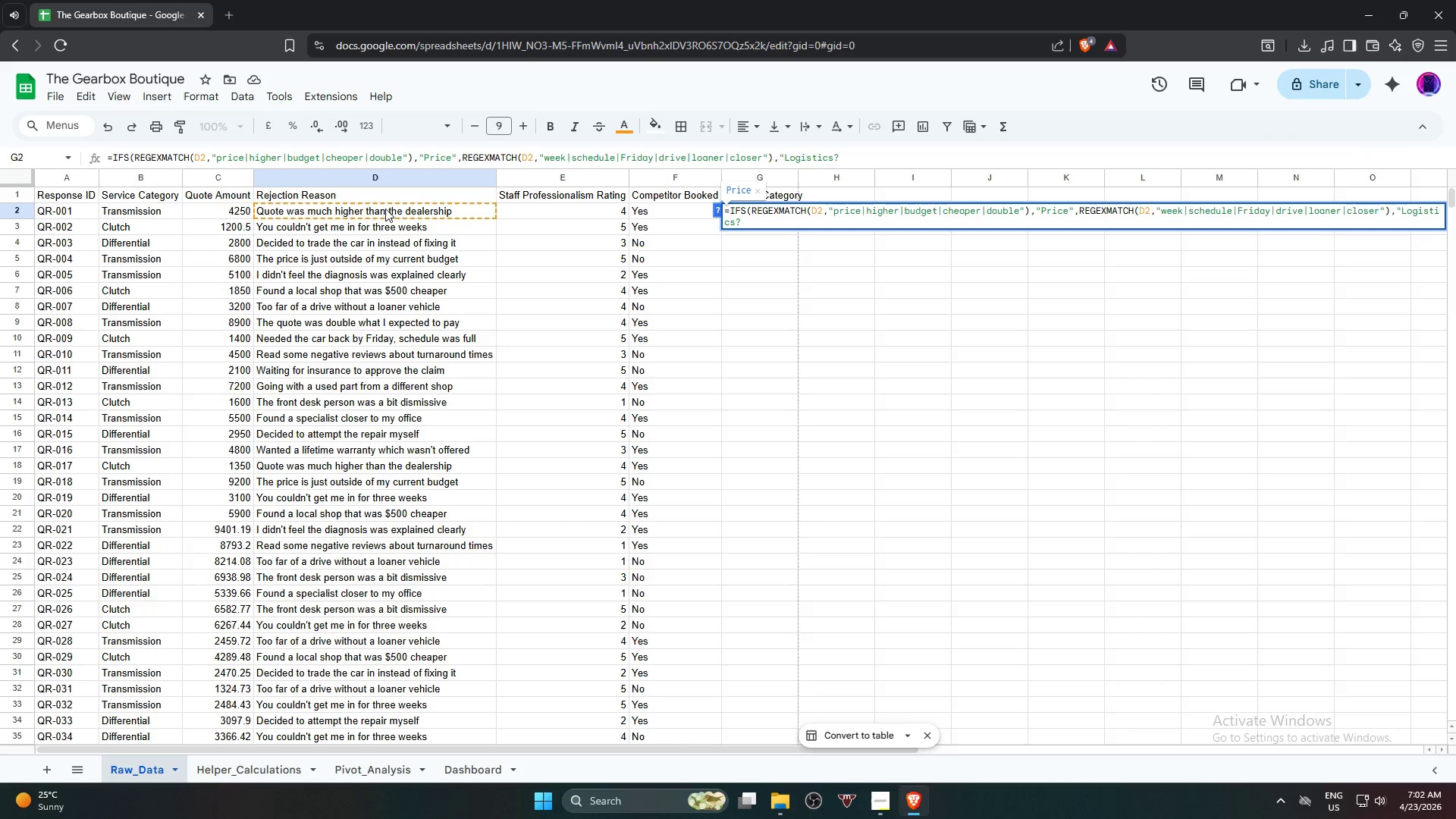 
key(Backspace)
 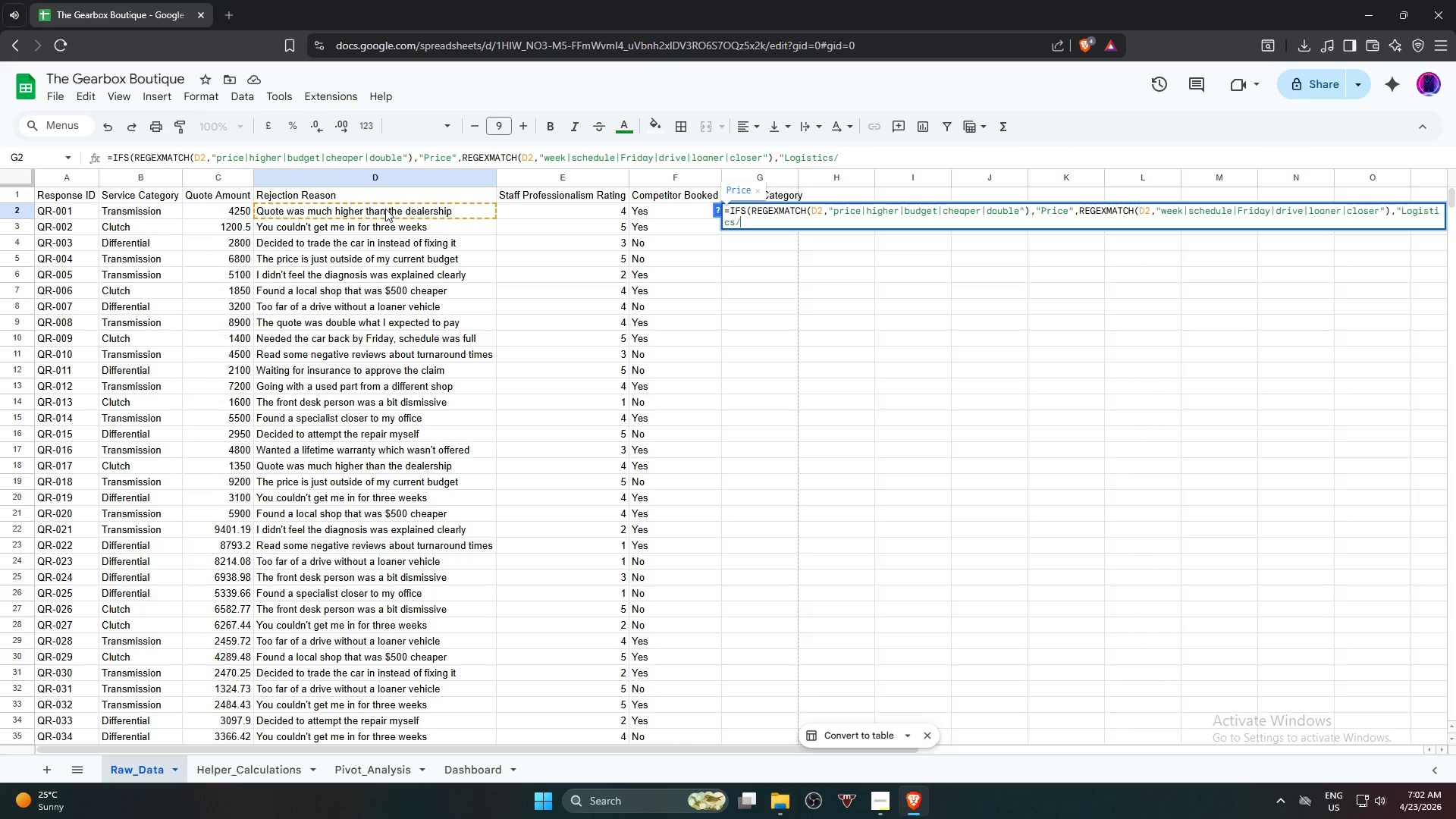 
key(Slash)
 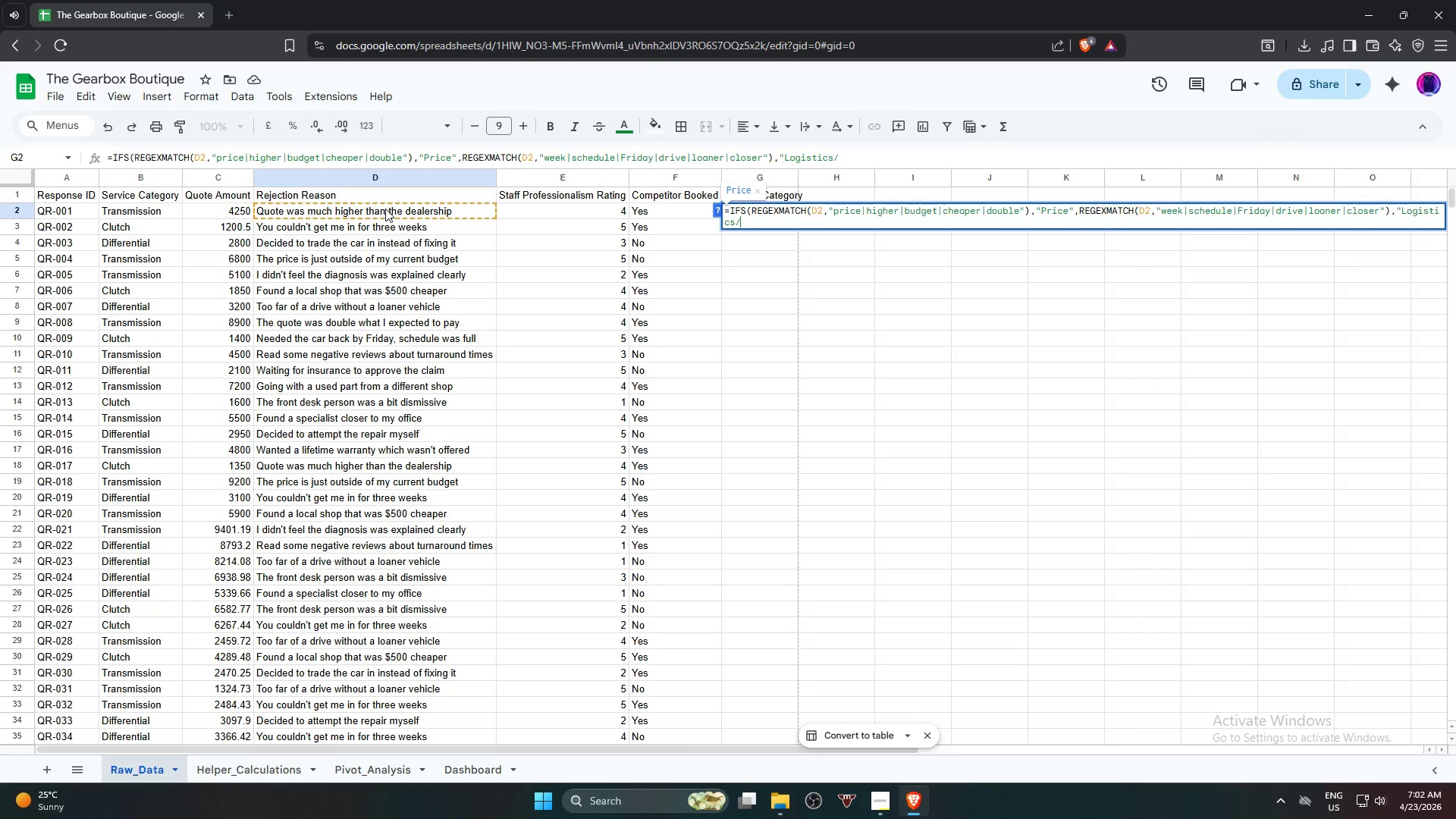 
type(Schedule)
 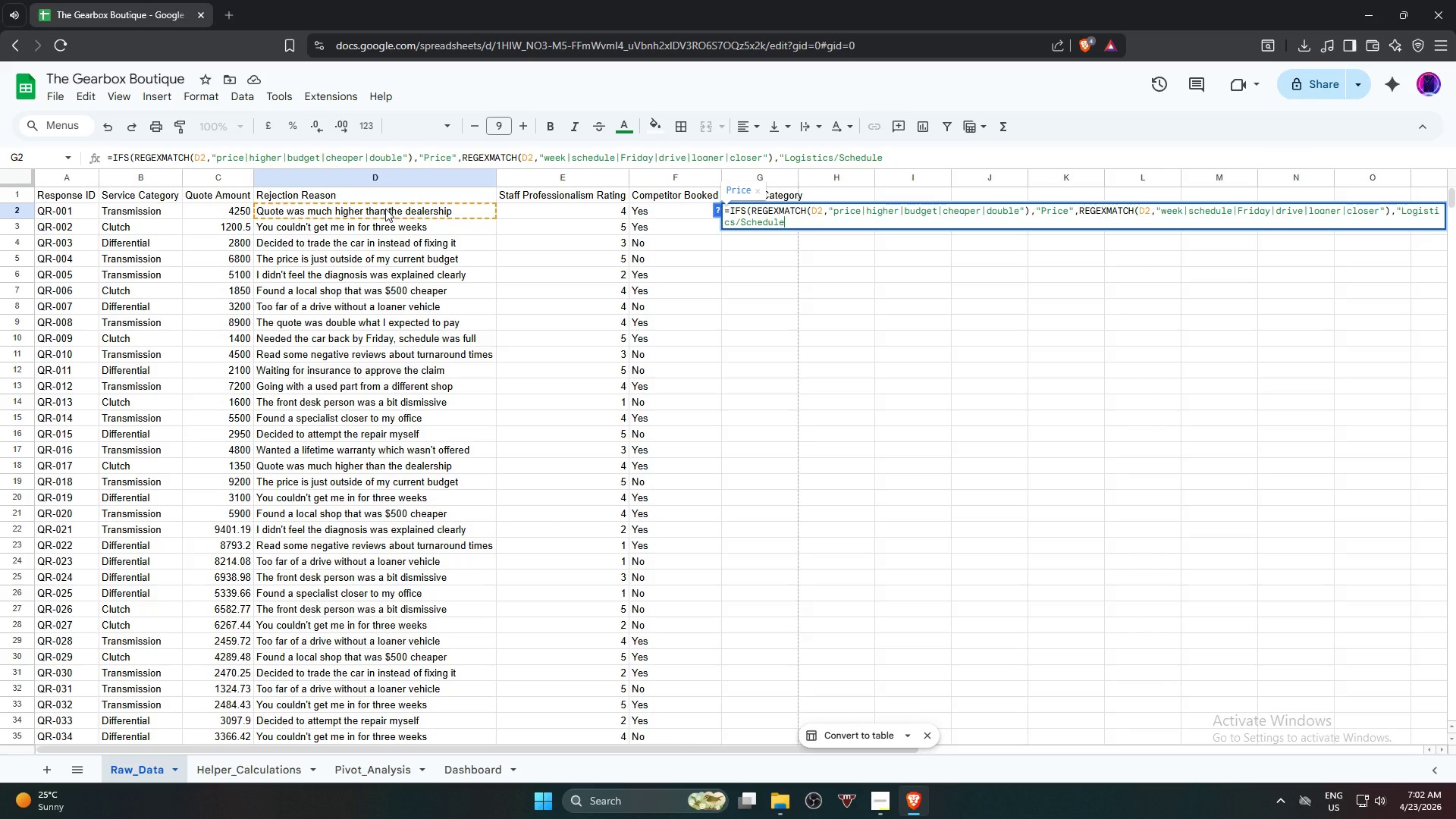 
key(Shift+Quote)
 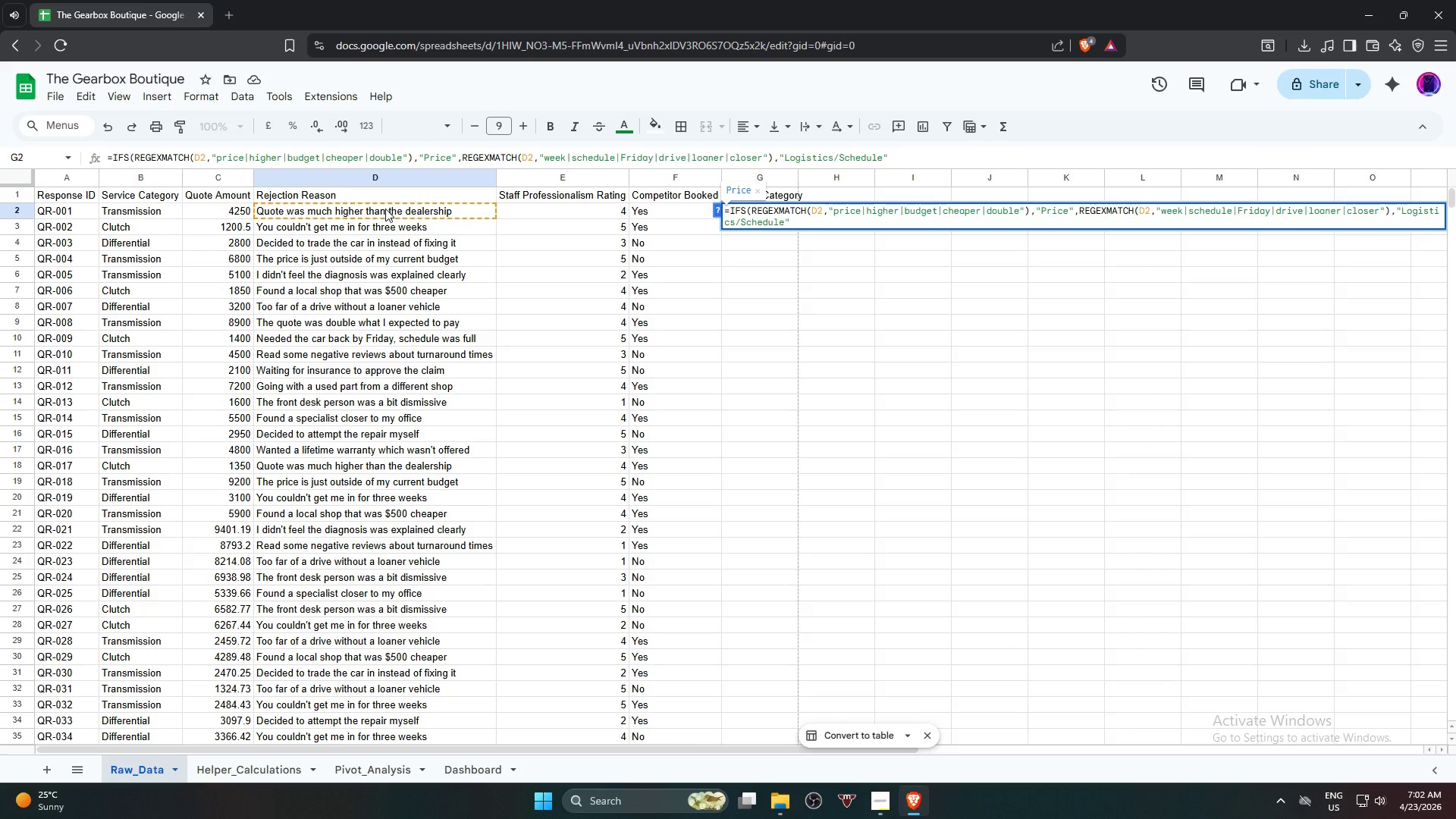 
key(Comma)
 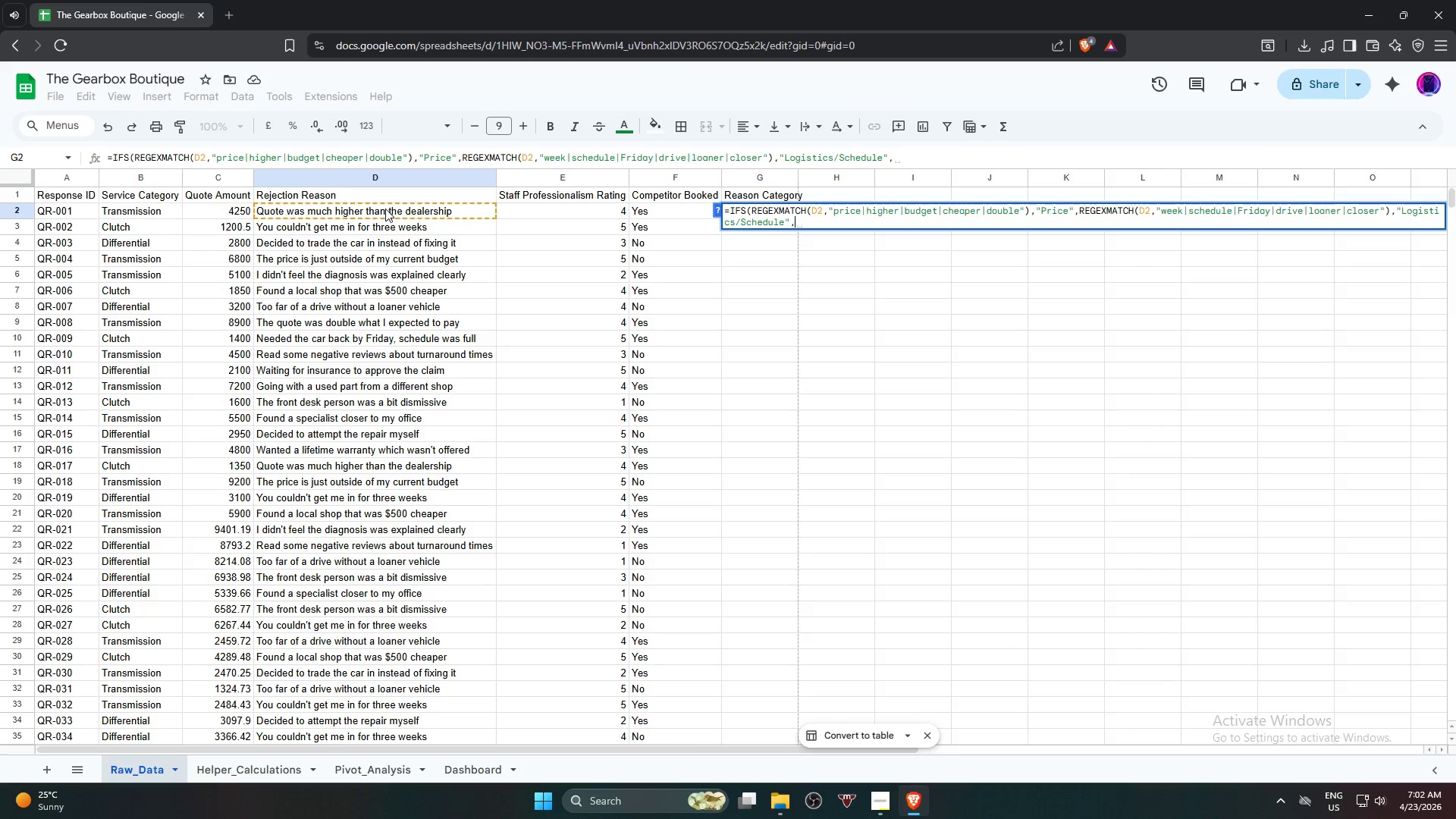 
wait(5.66)
 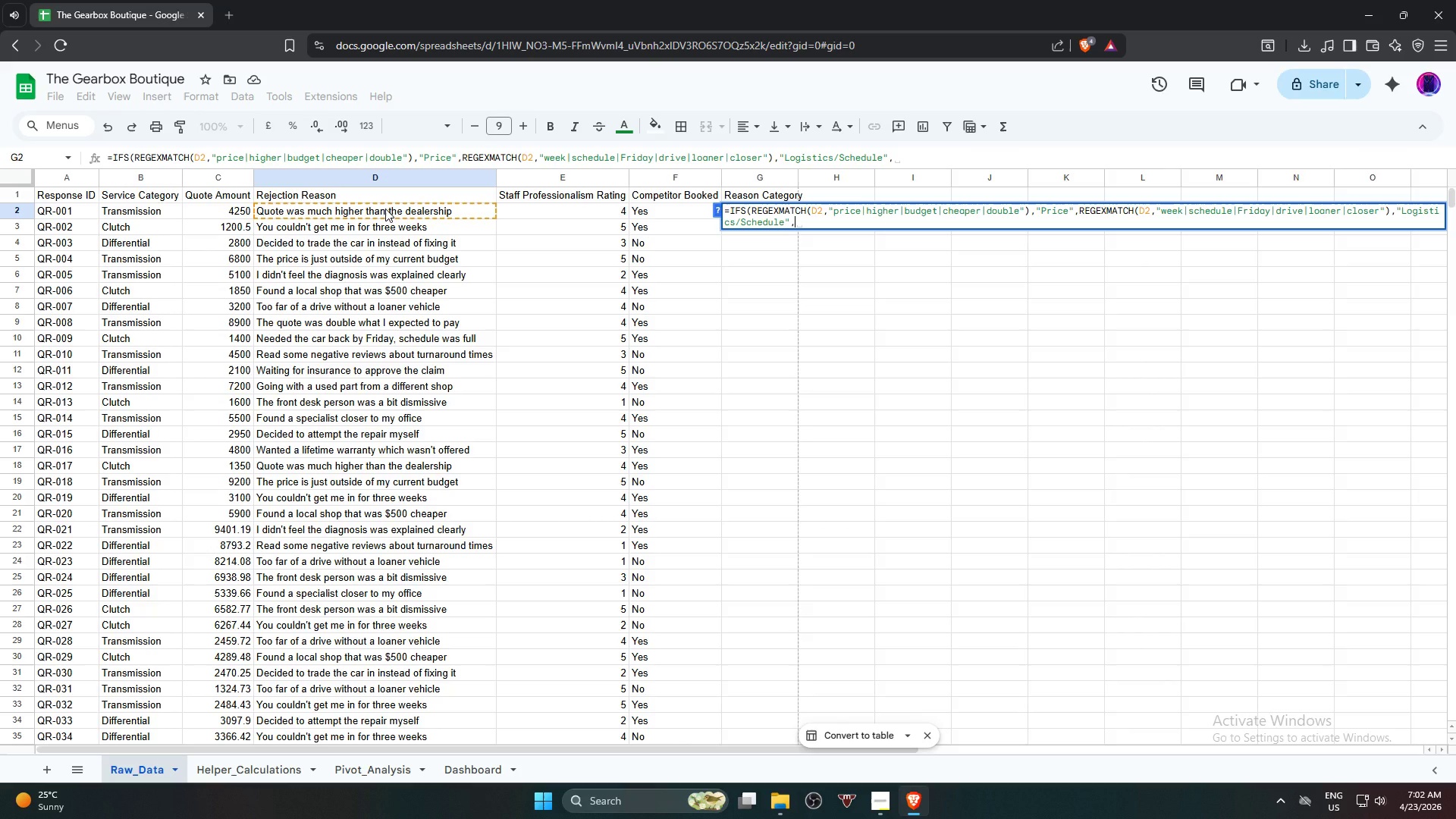 
type(rege)
 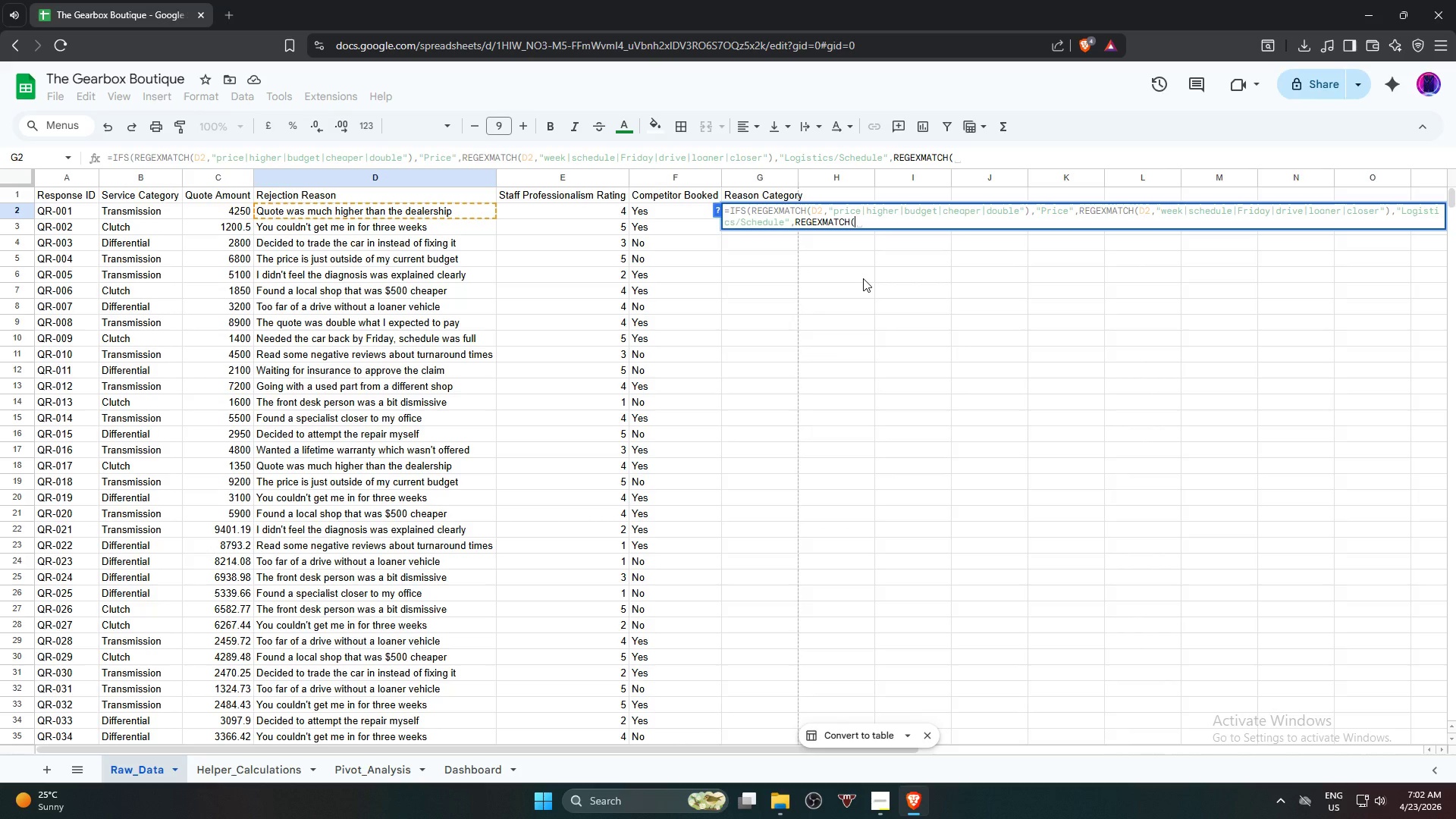 
wait(5.88)
 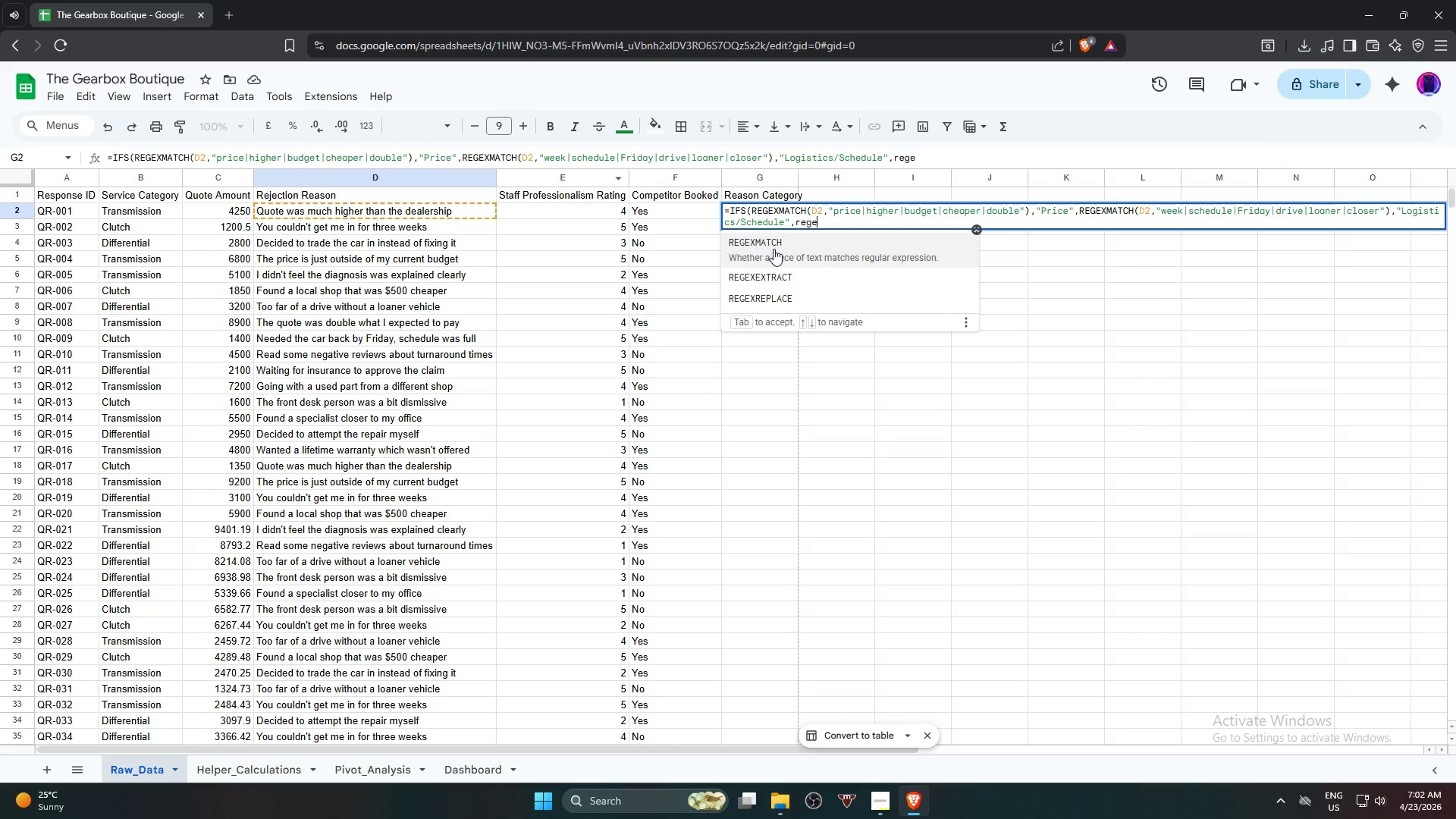 
left_click([325, 215])
 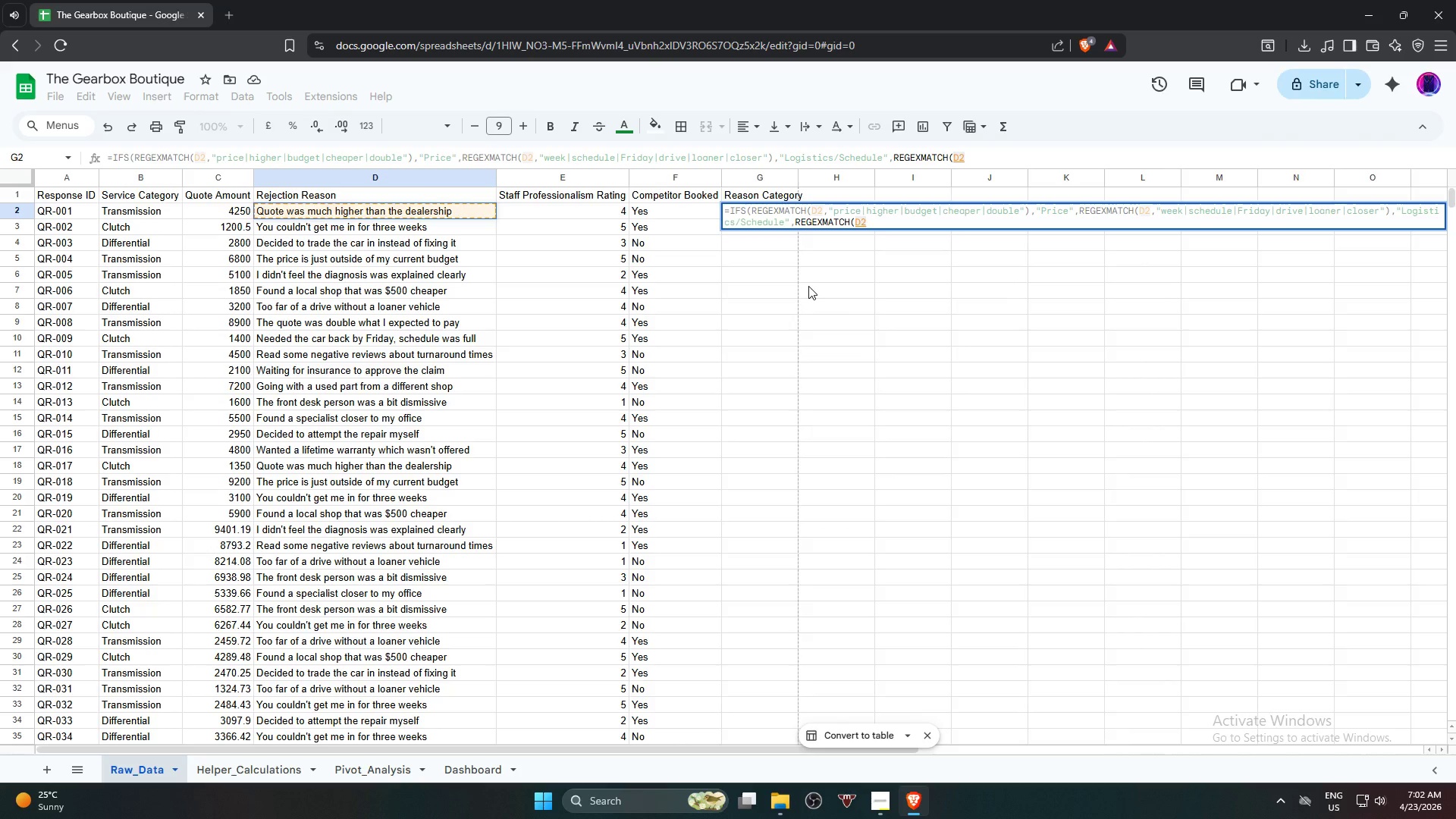 
type(,"we)
 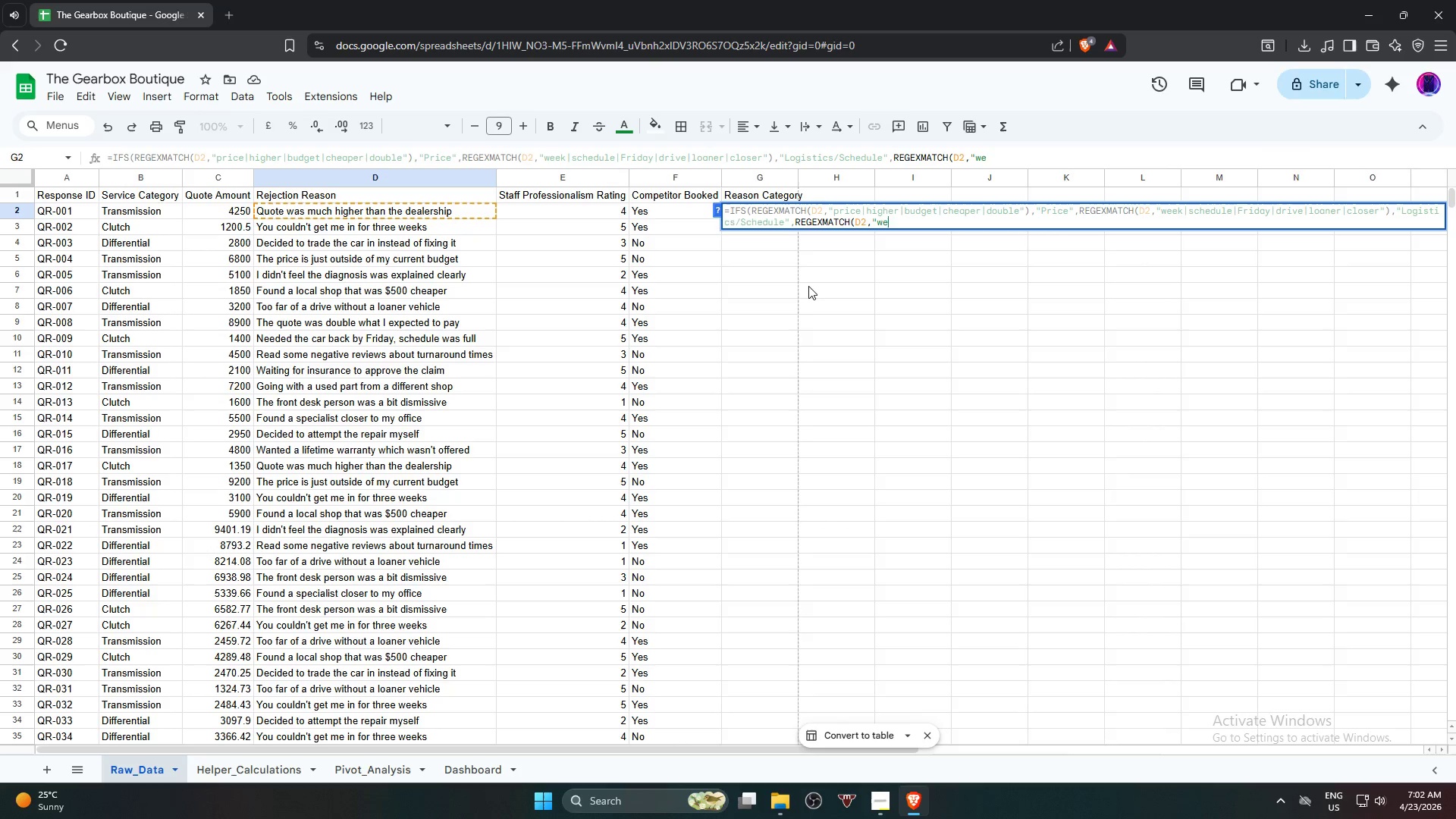 
key(Backspace)
 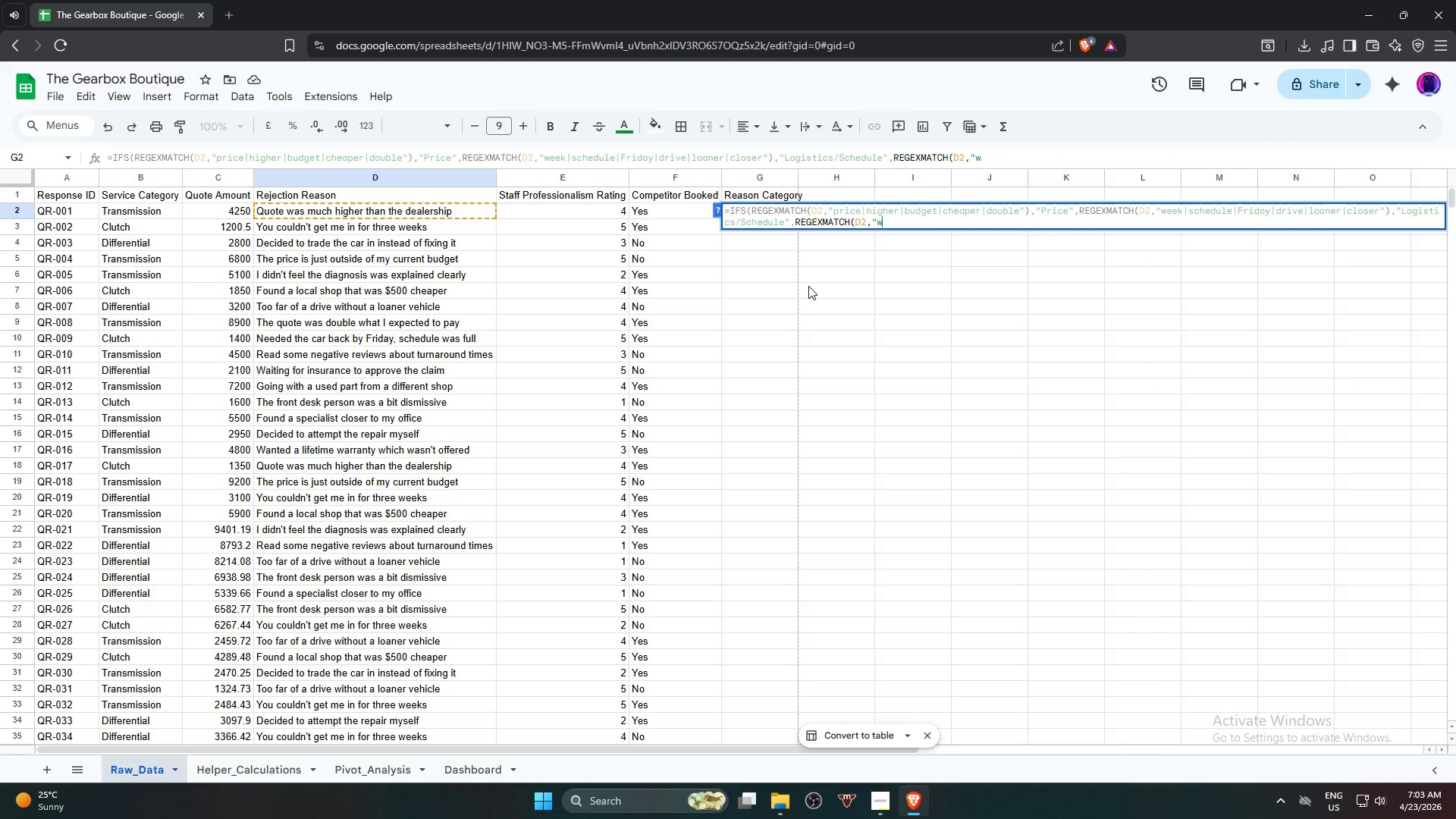 
key(Backspace)
 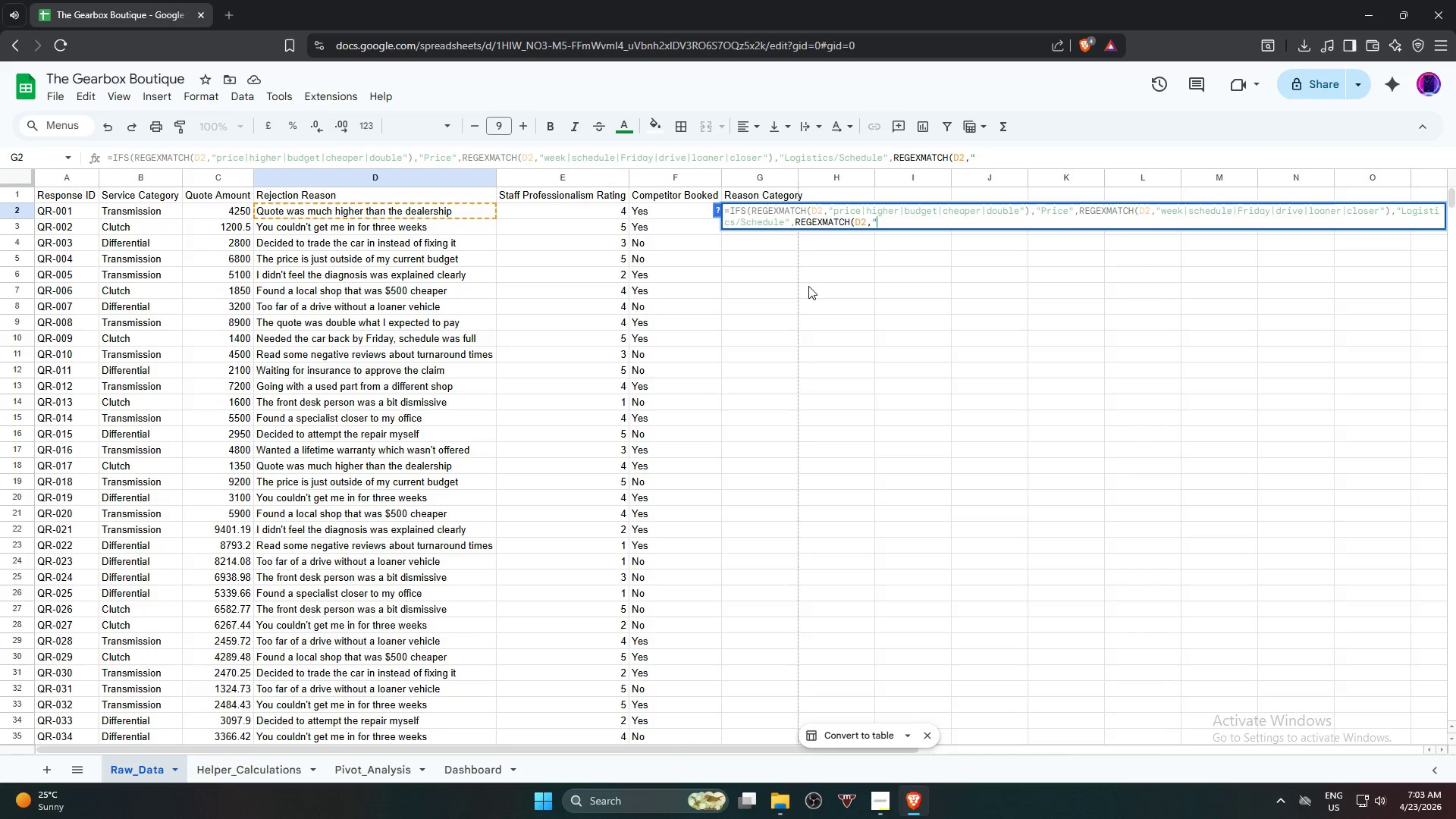 
type(diagnosis|reviews"front)
key(Backspace)
key(Backspace)
key(Backspace)
key(Backspace)
key(Backspace)
key(Backspace)
type(|r)
key(Backspace)
type(front)
 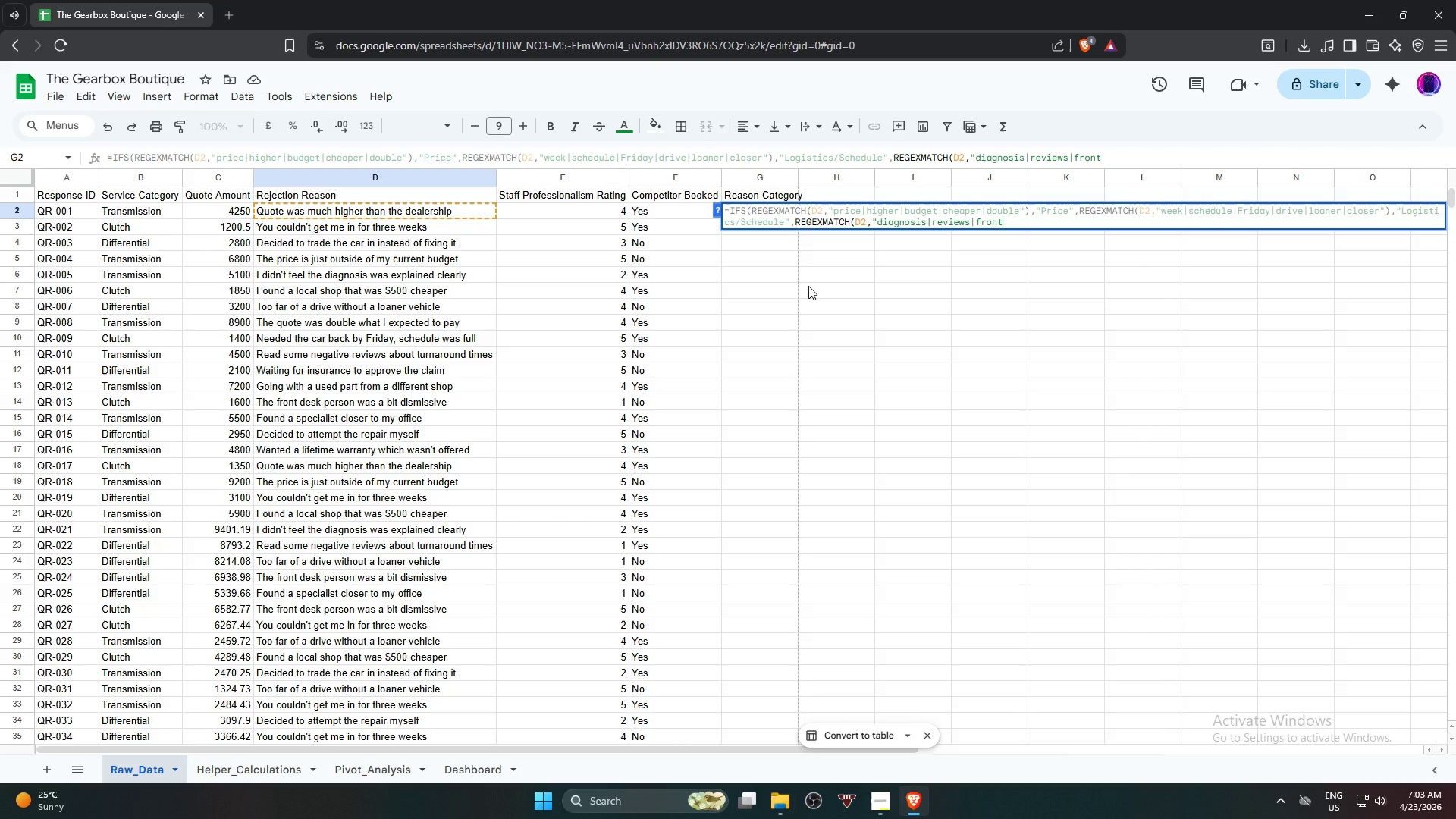 
type( desk)
 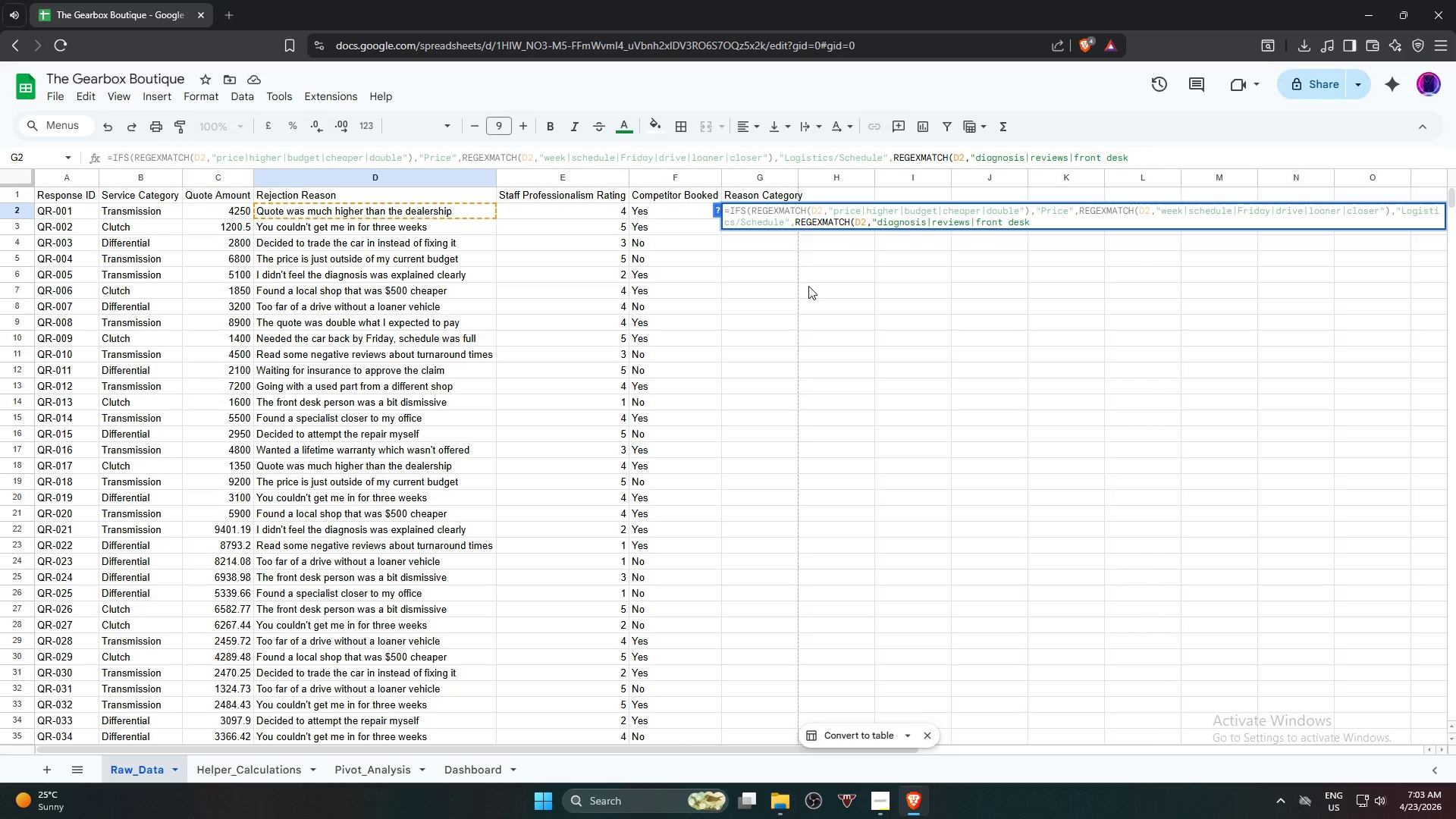 
wait(6.24)
 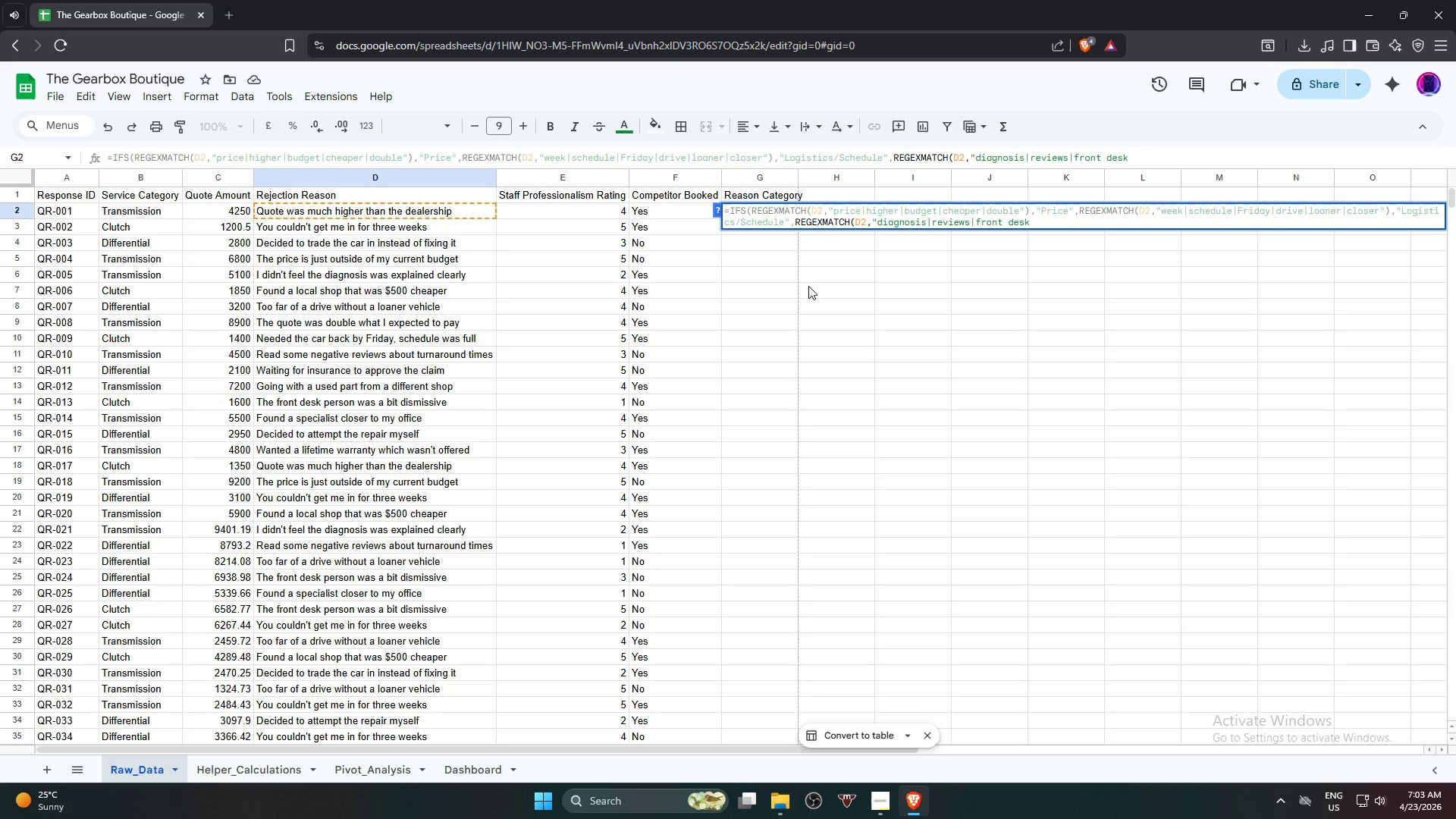 
type(|warranty"),"Trust/Reputation",Tr)
 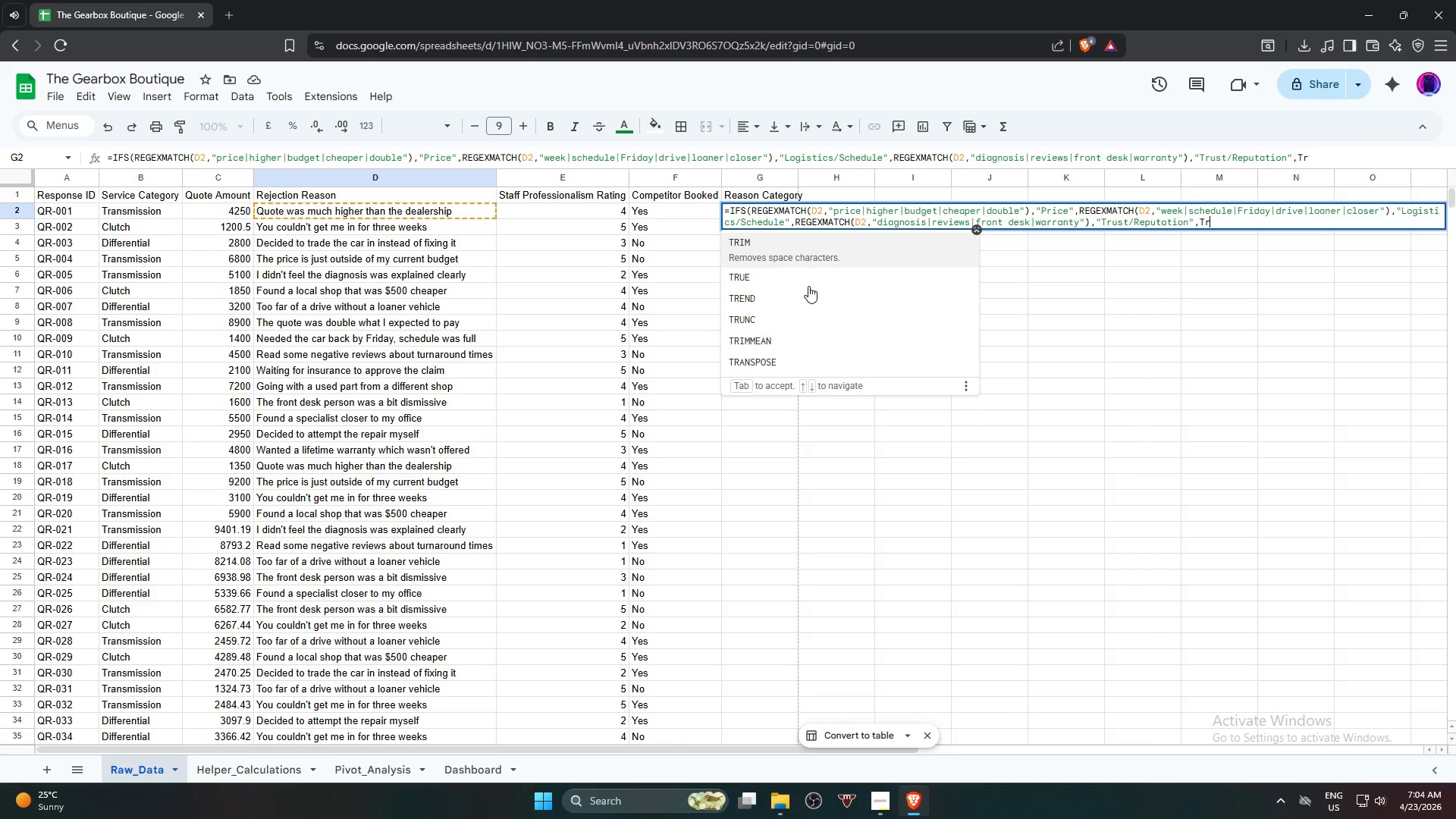 
left_click([830, 273])
 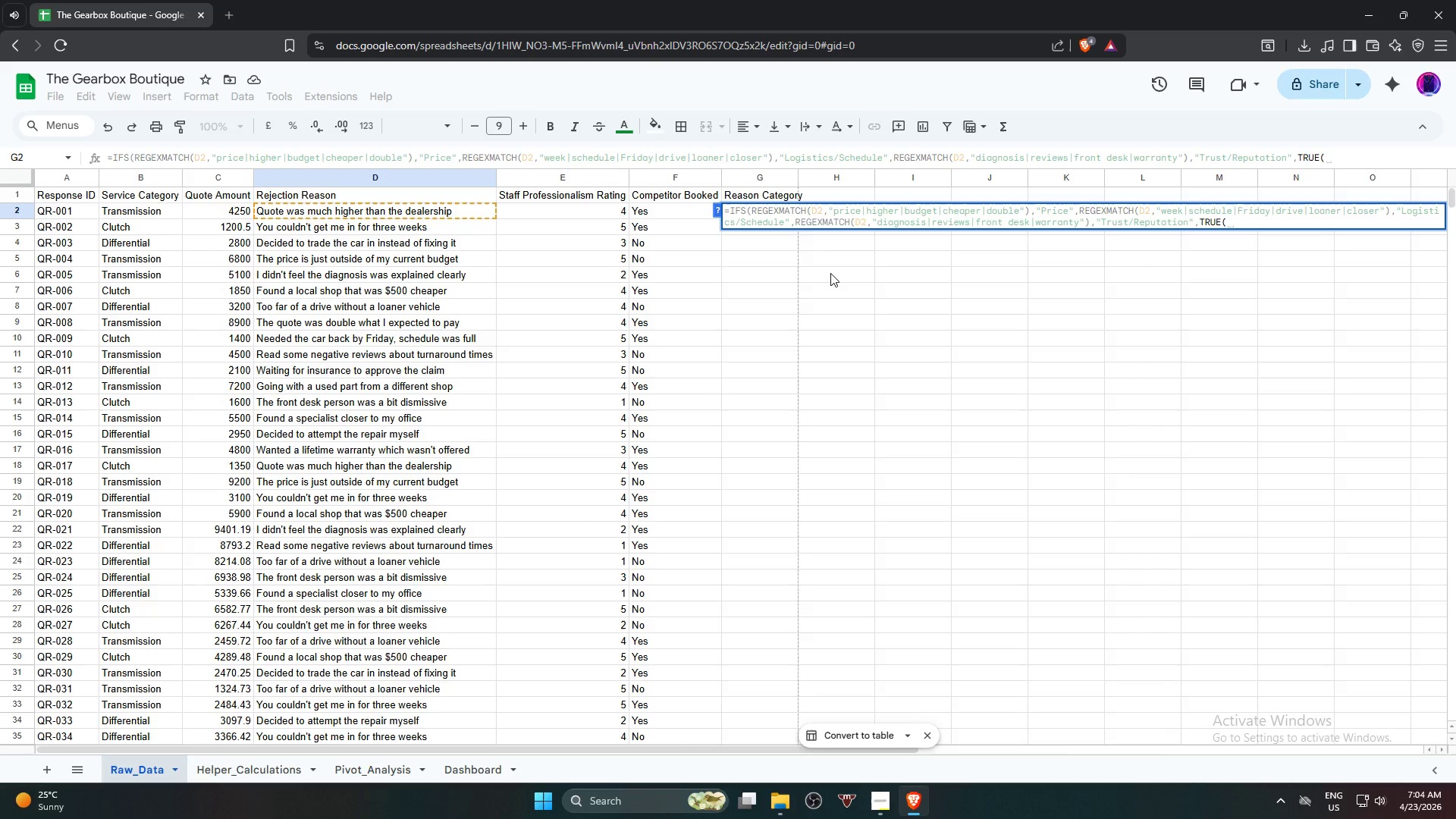 
key(Shift+Quote)
 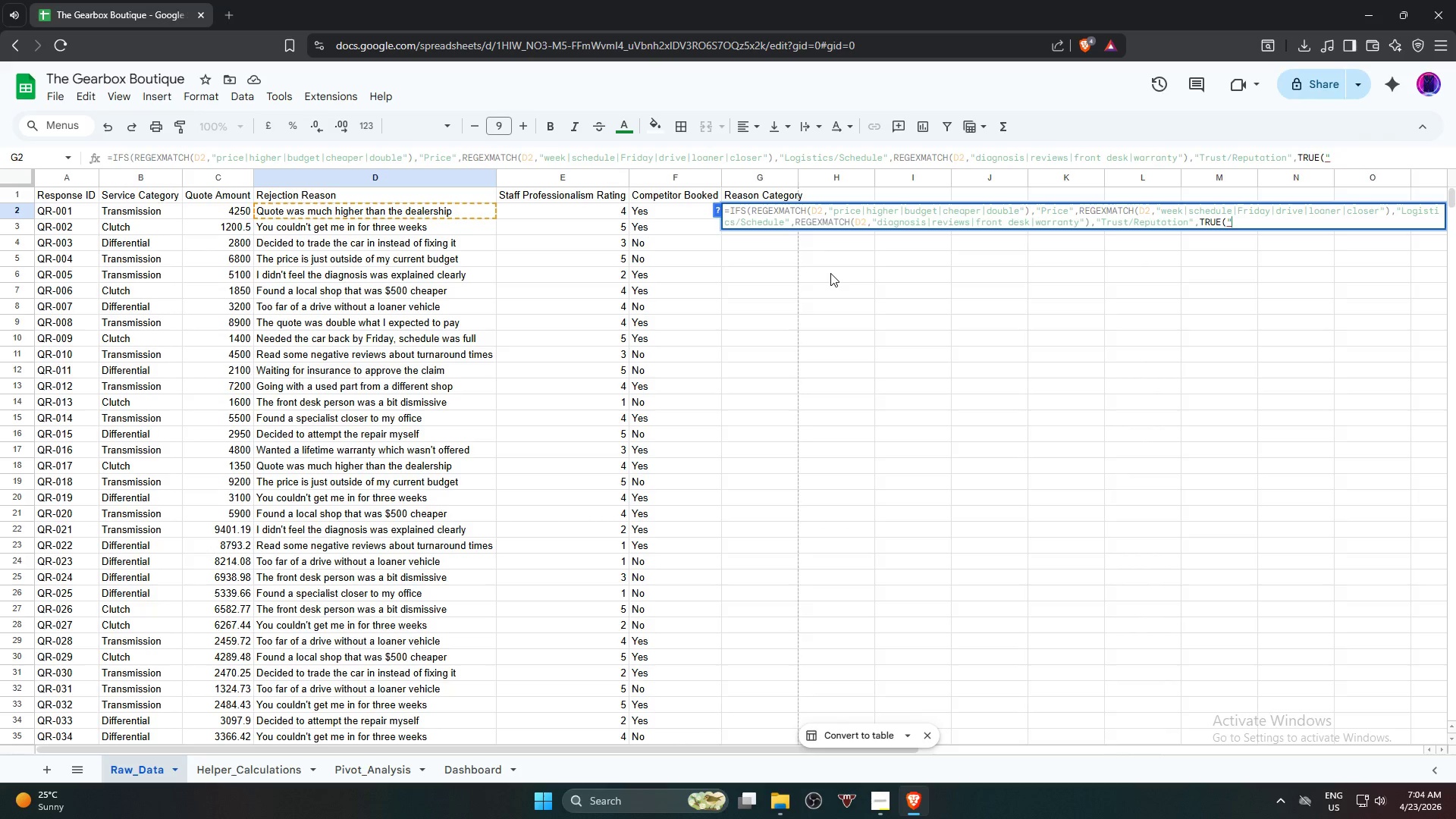 
key(Backspace)
 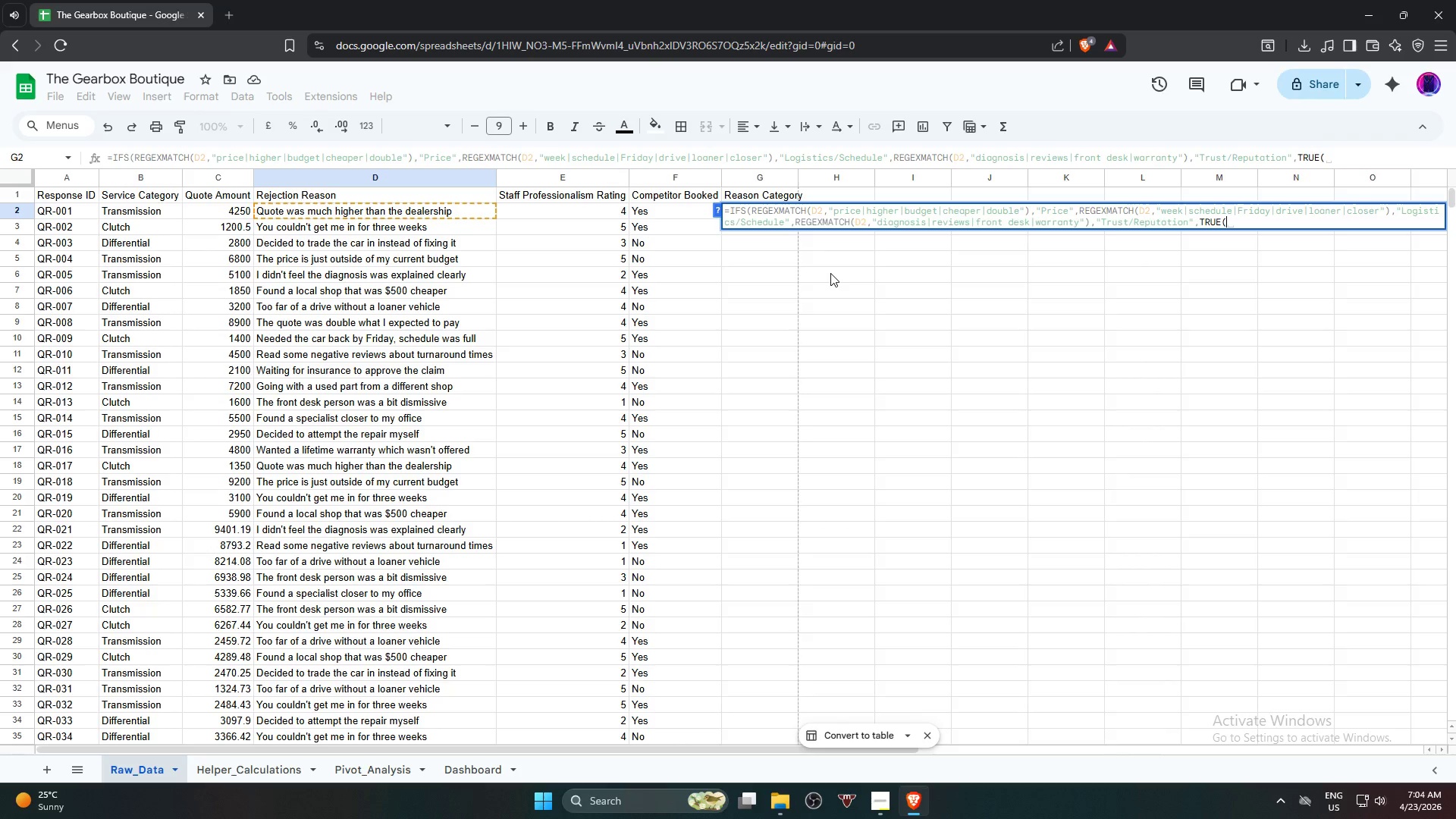 
key(Backspace)
 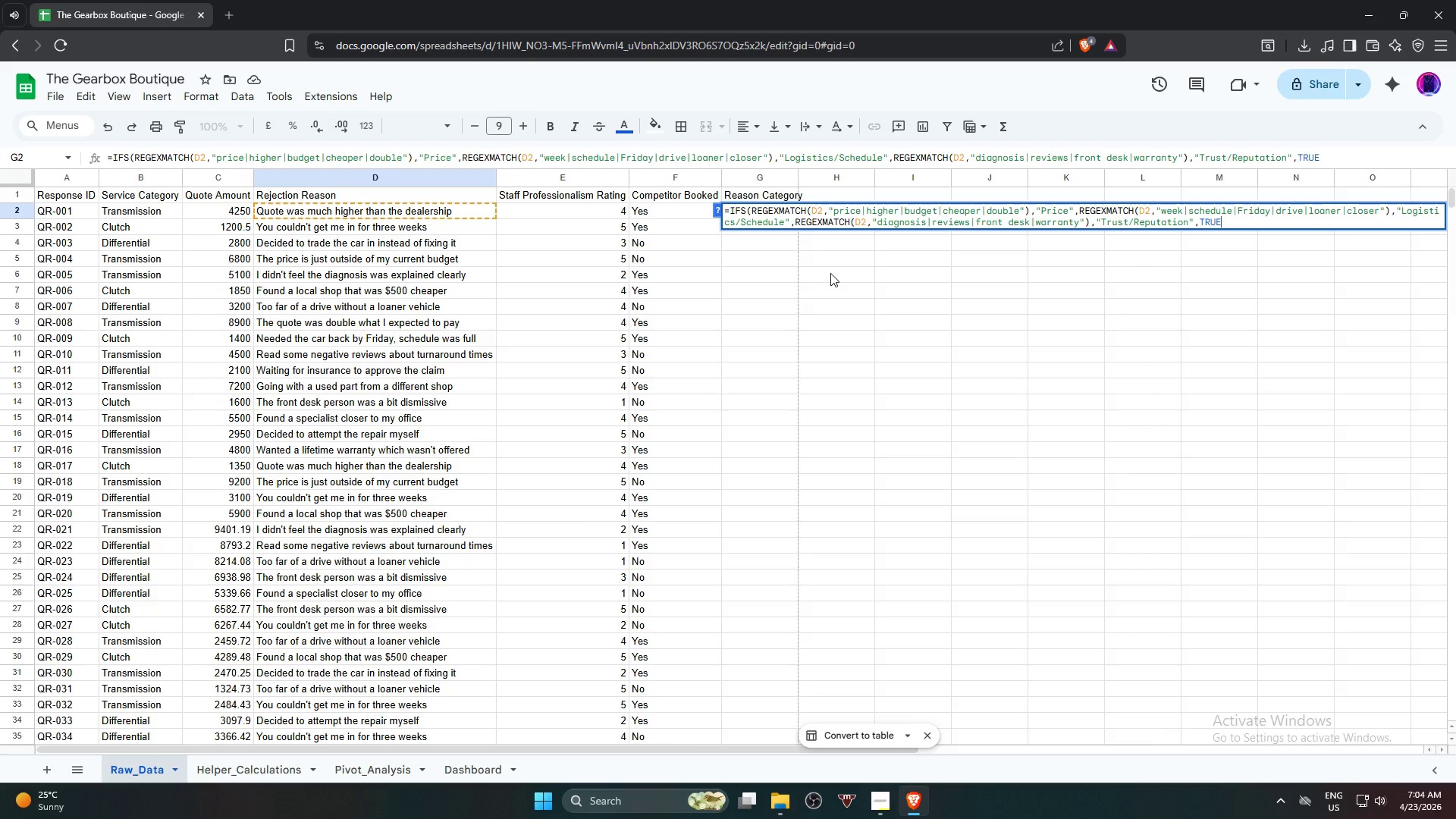 
key(Comma)
 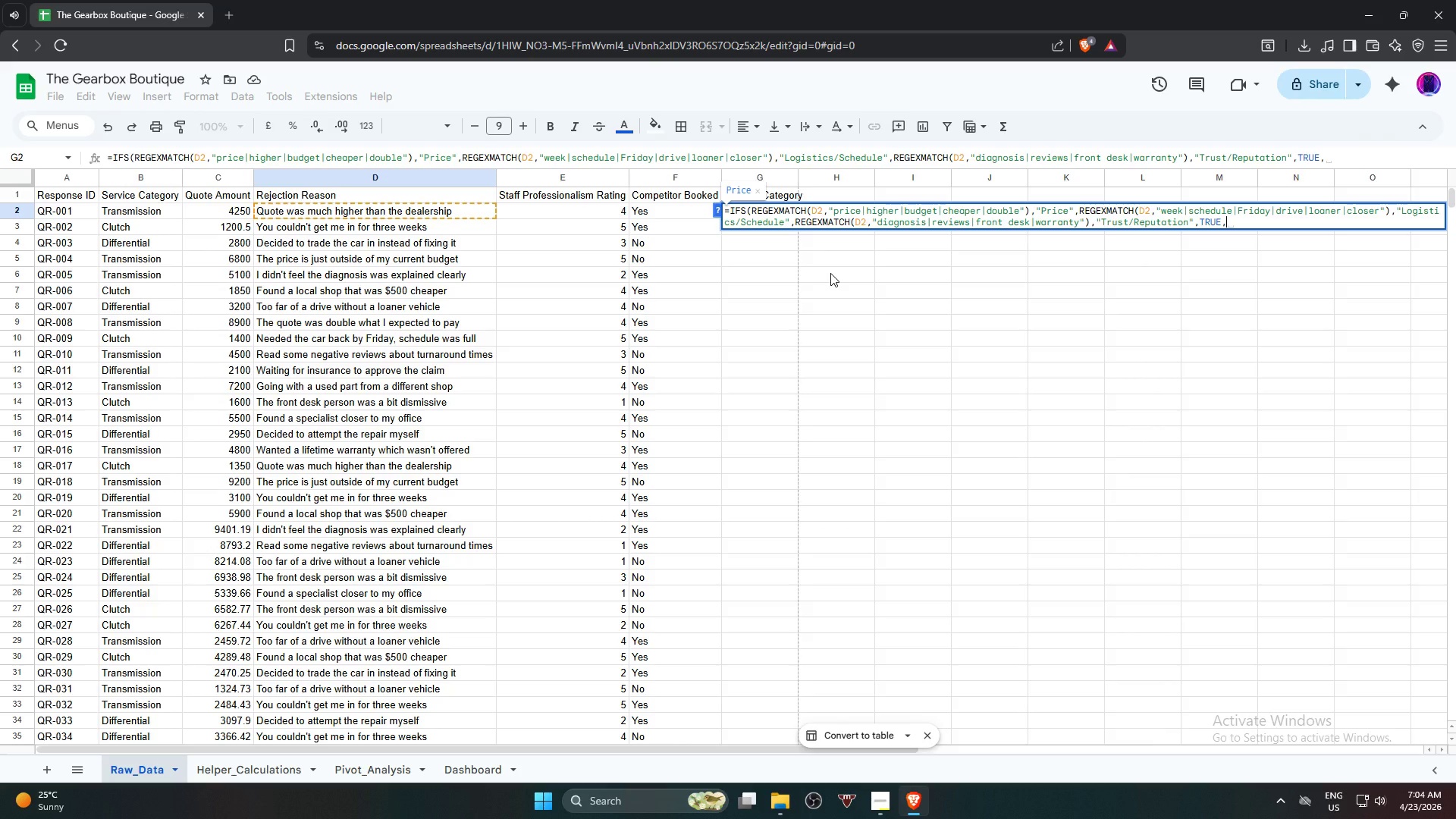 
wait(5.92)
 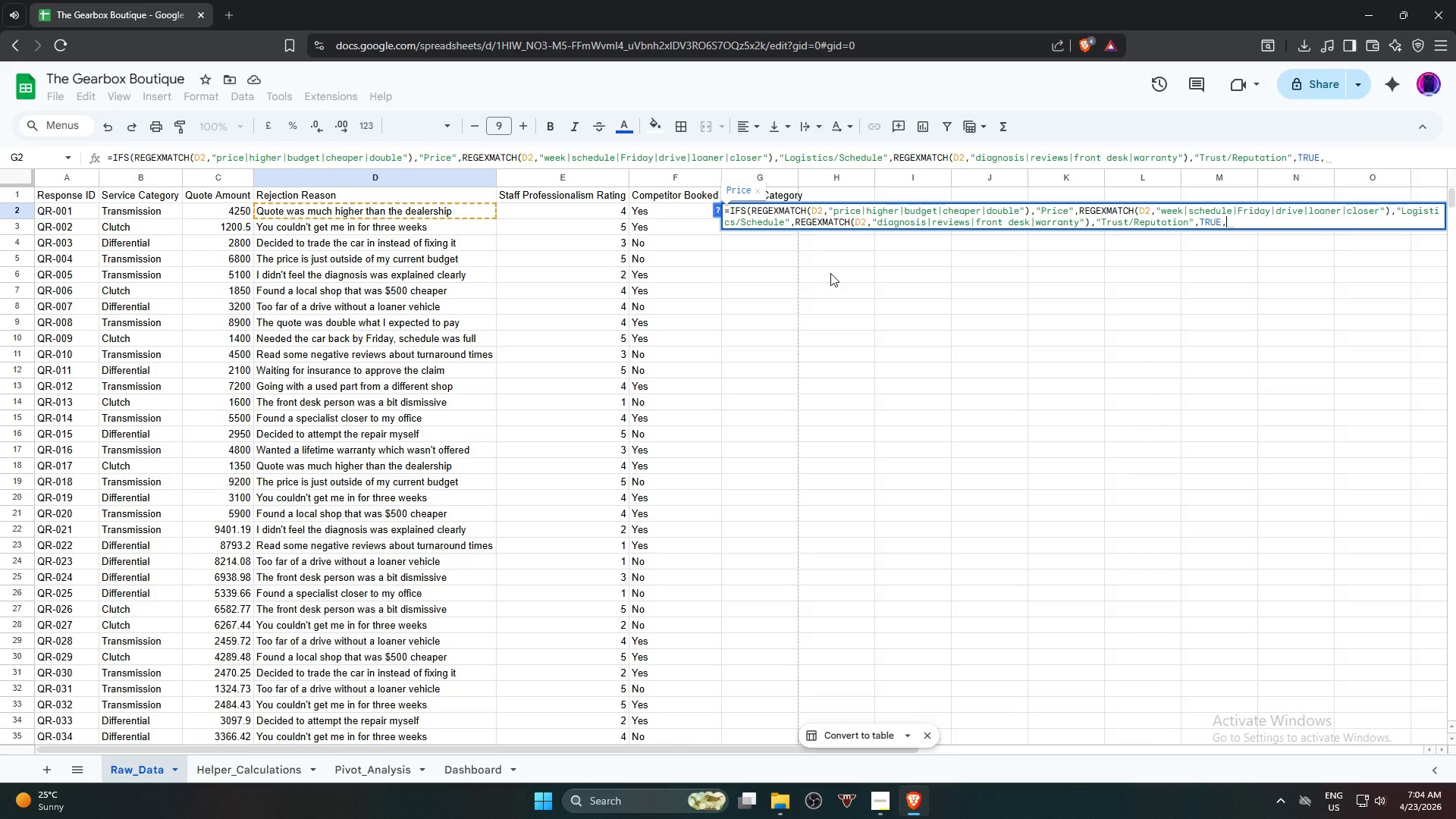 
type("oth)
key(Backspace)
key(Backspace)
key(Backspace)
type(Other"))
 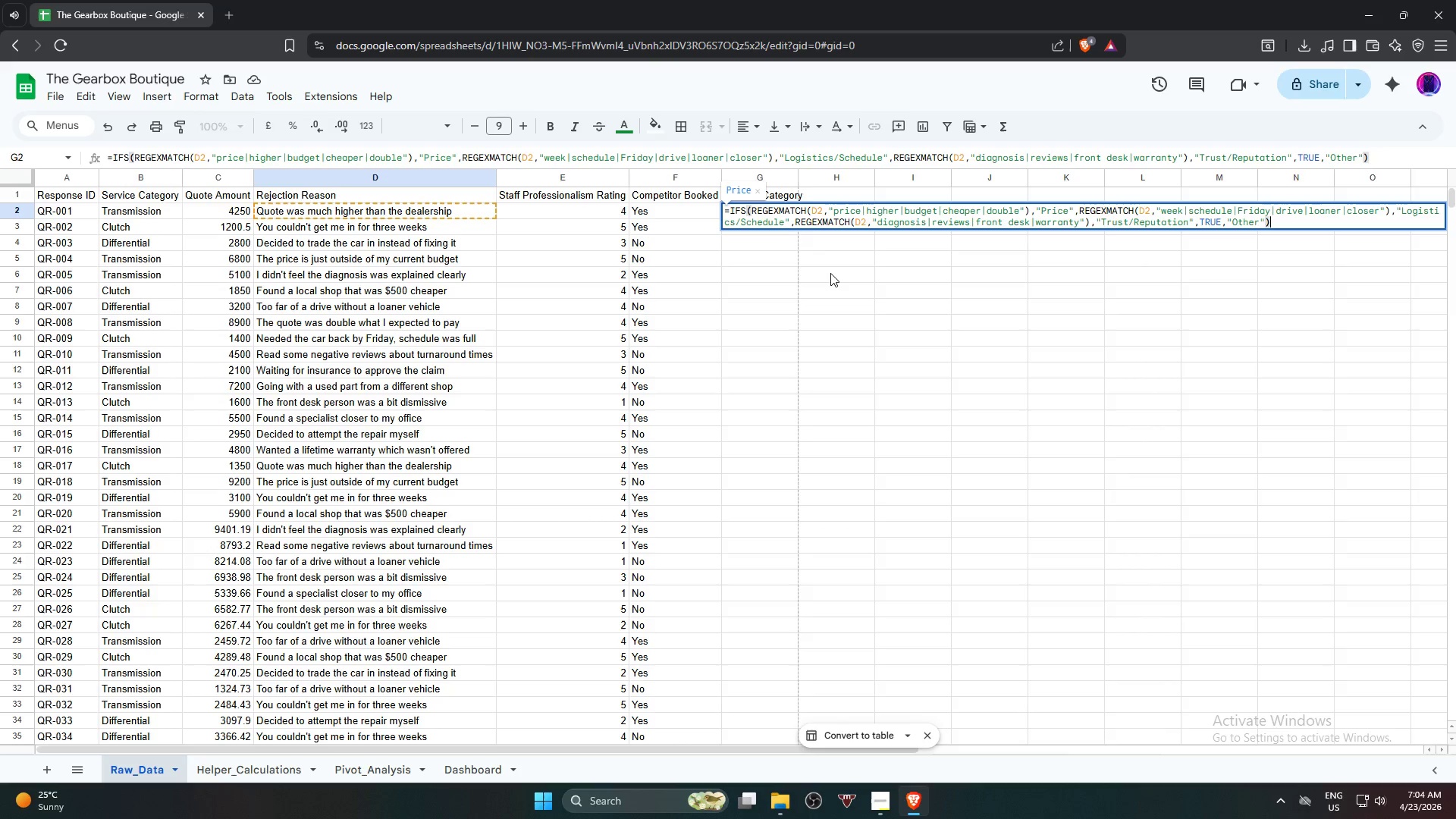 
key(Enter)
 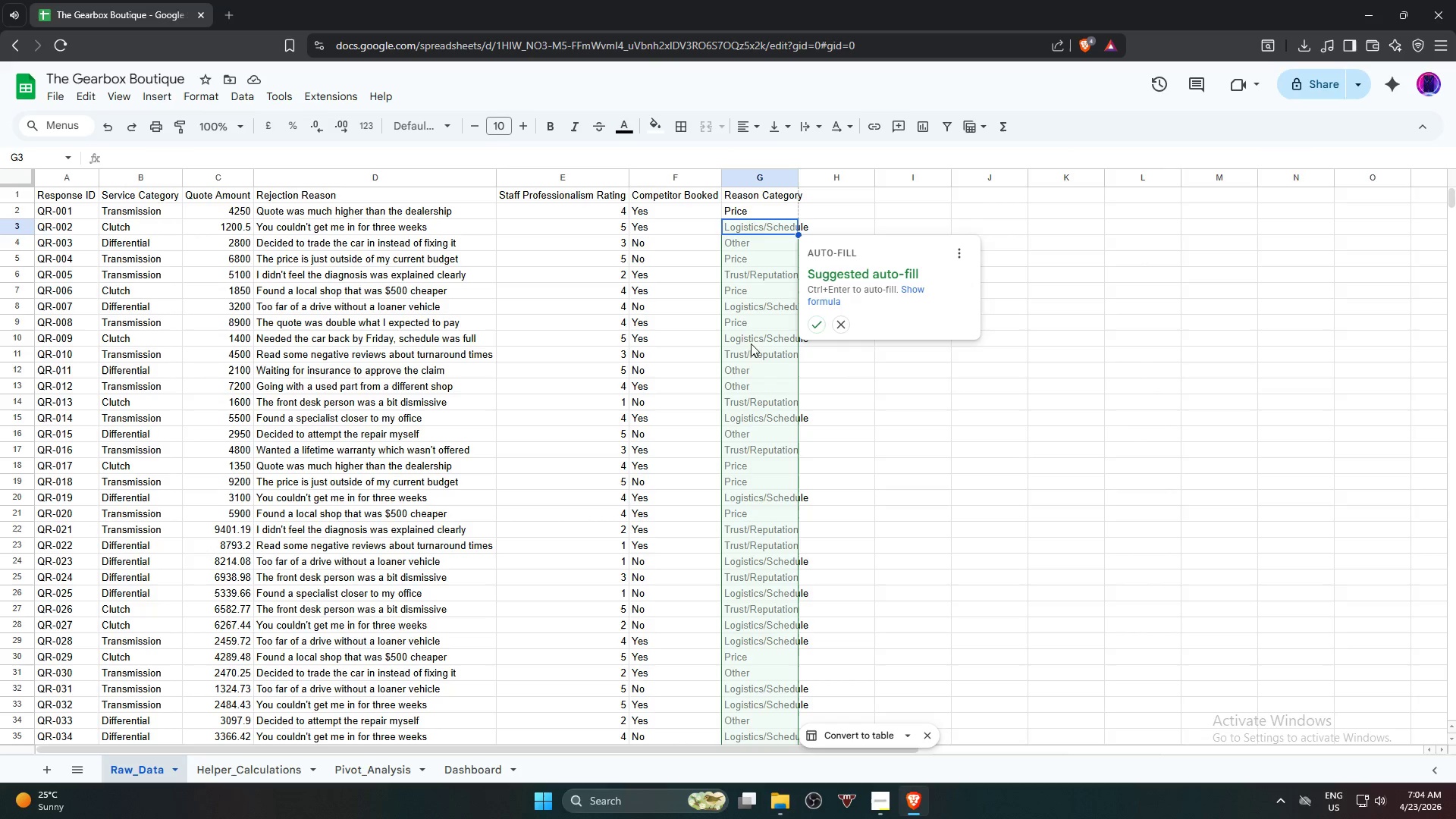 
wait(15.69)
 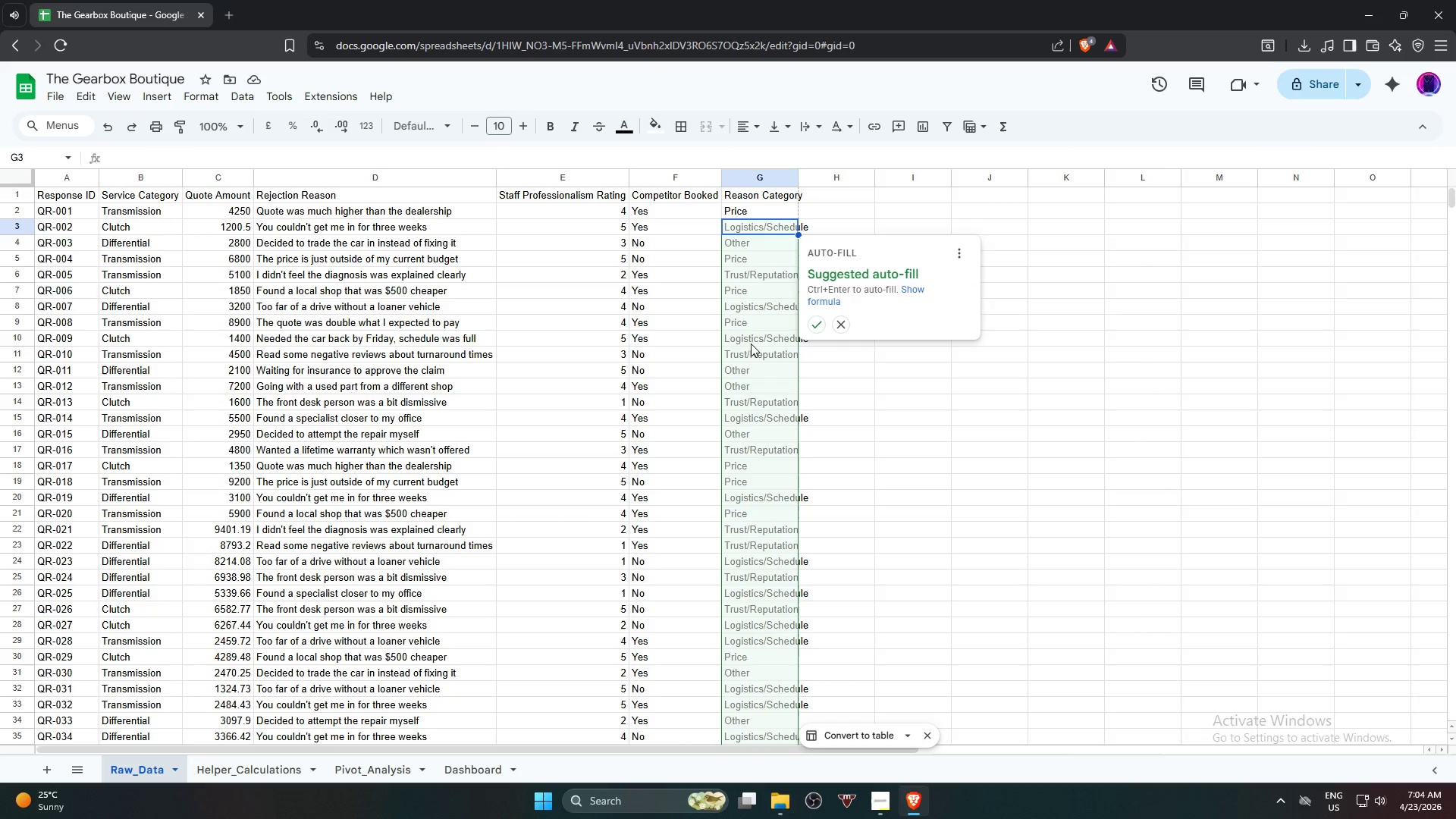 
left_click([819, 330])
 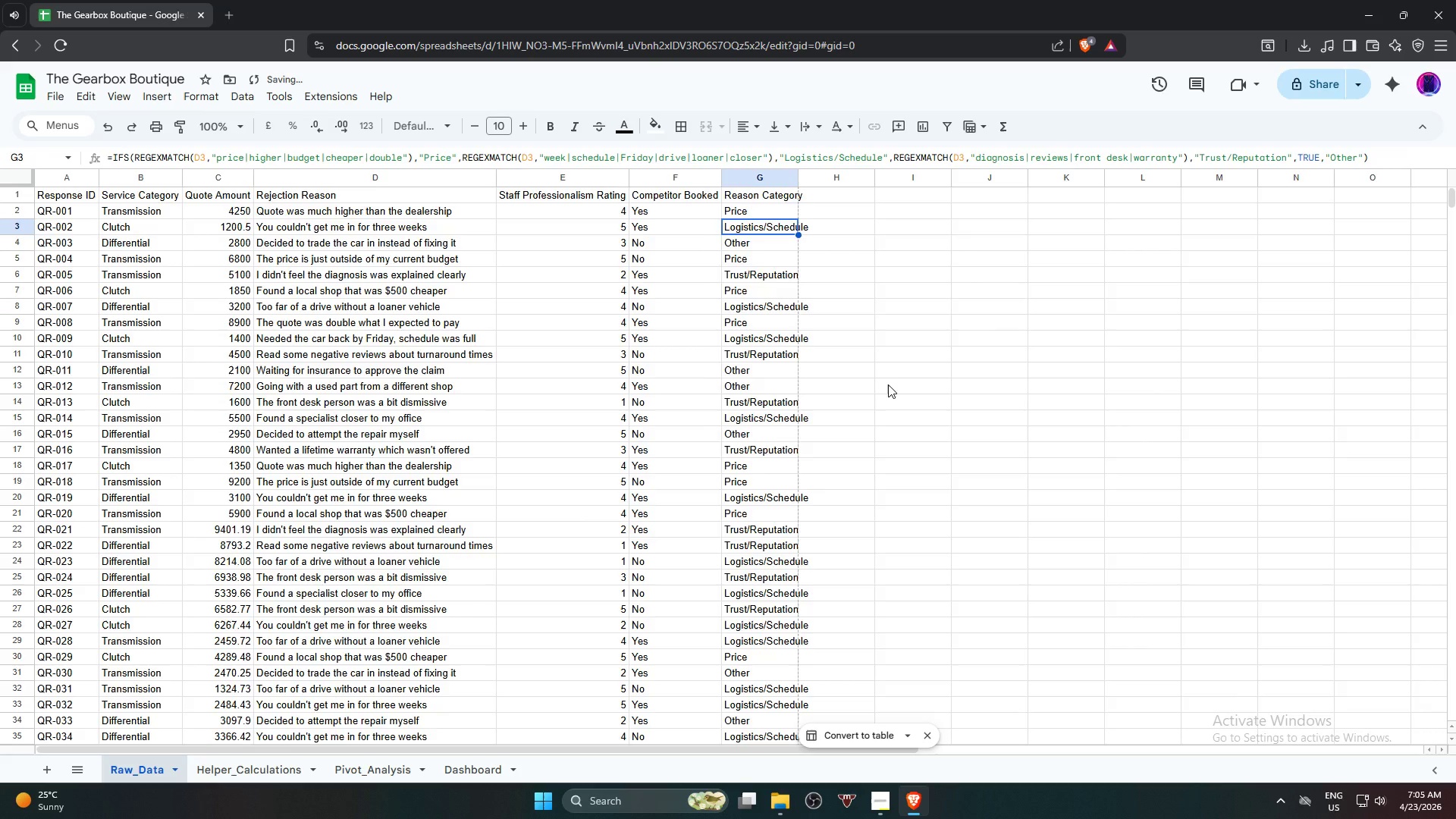 
scroll: coordinate [888, 384], scroll_direction: down, amount: 15.0
 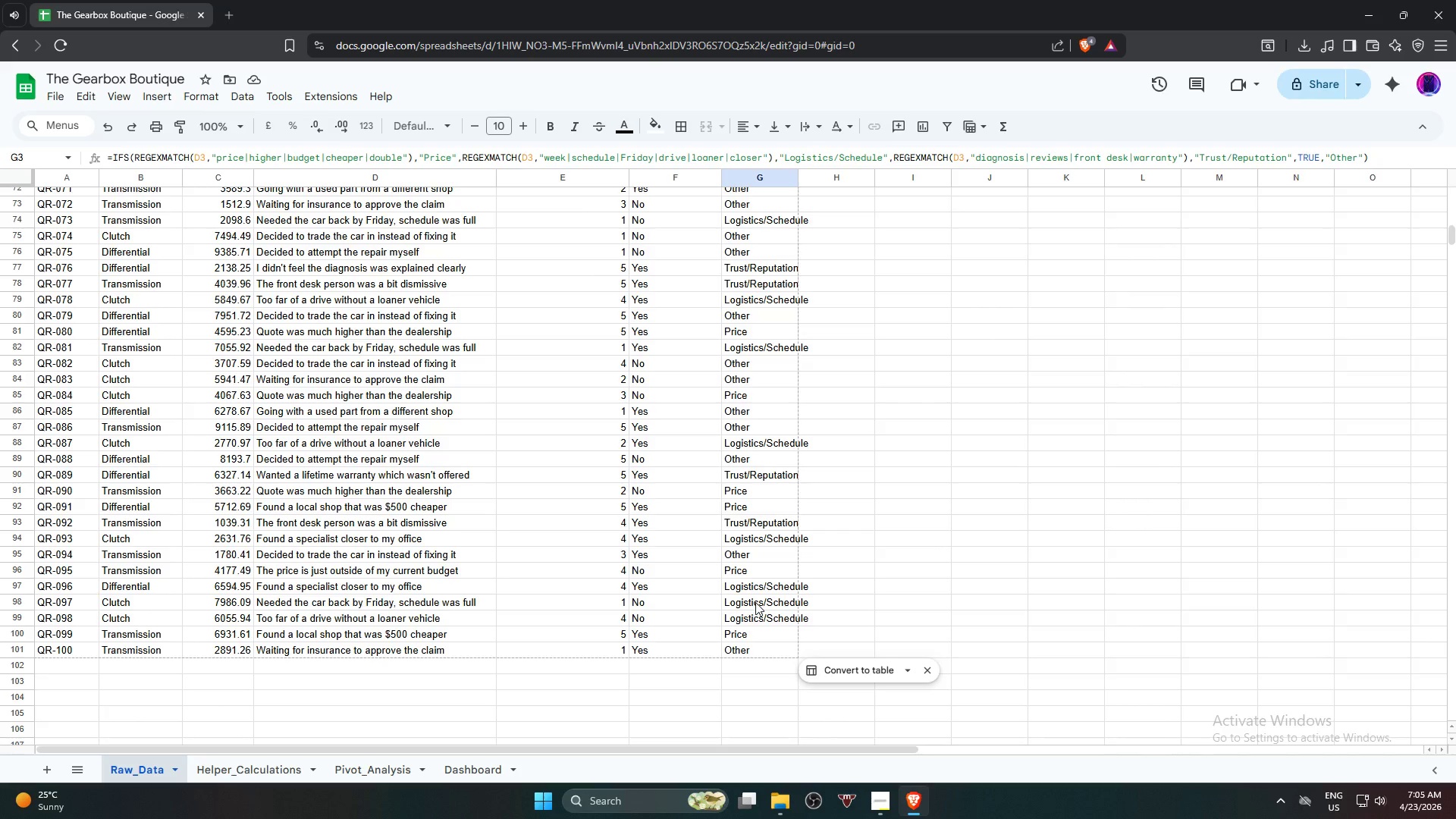 
wait(15.59)
 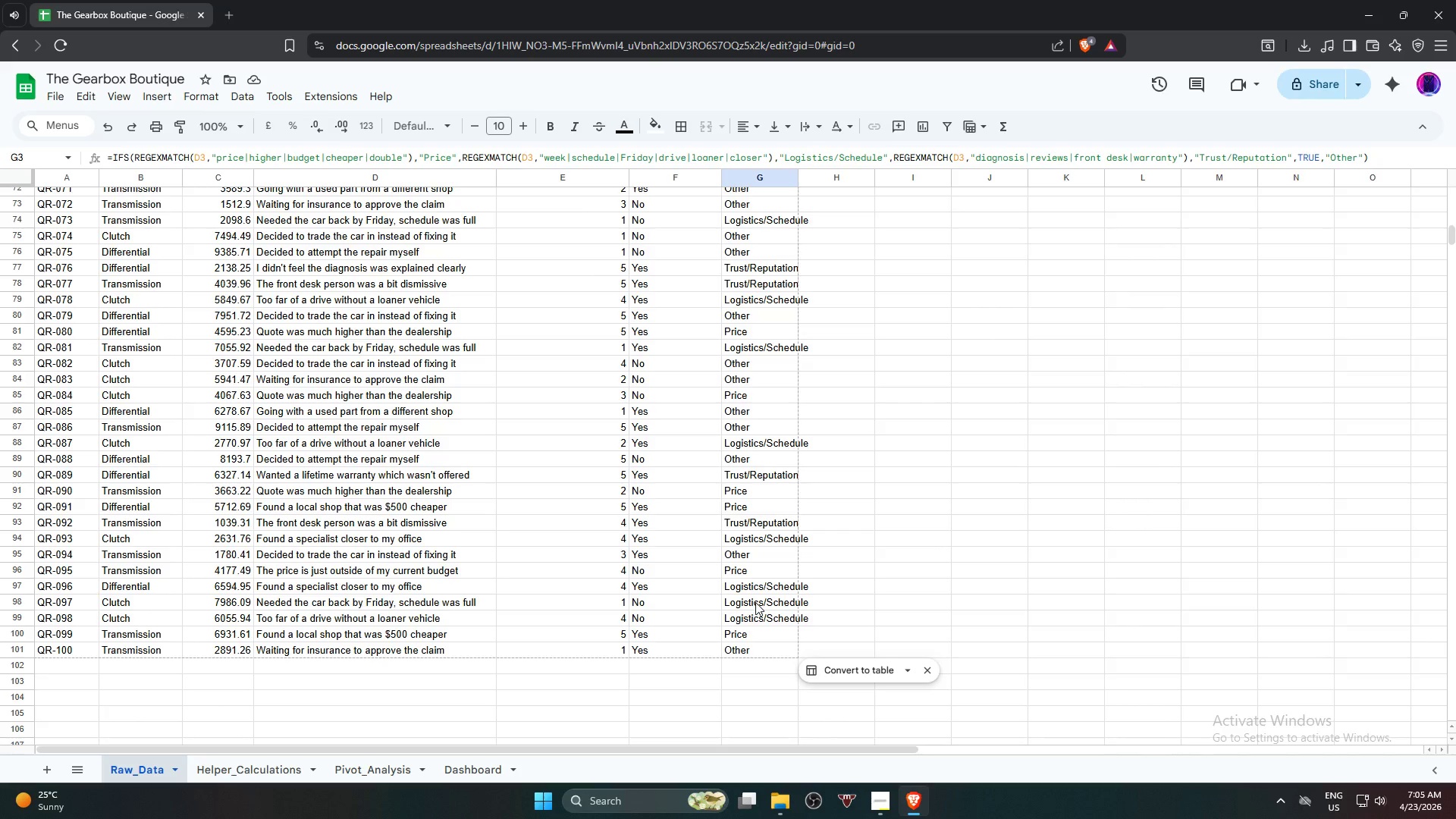 
scroll: coordinate [792, 453], scroll_direction: up, amount: 23.0
 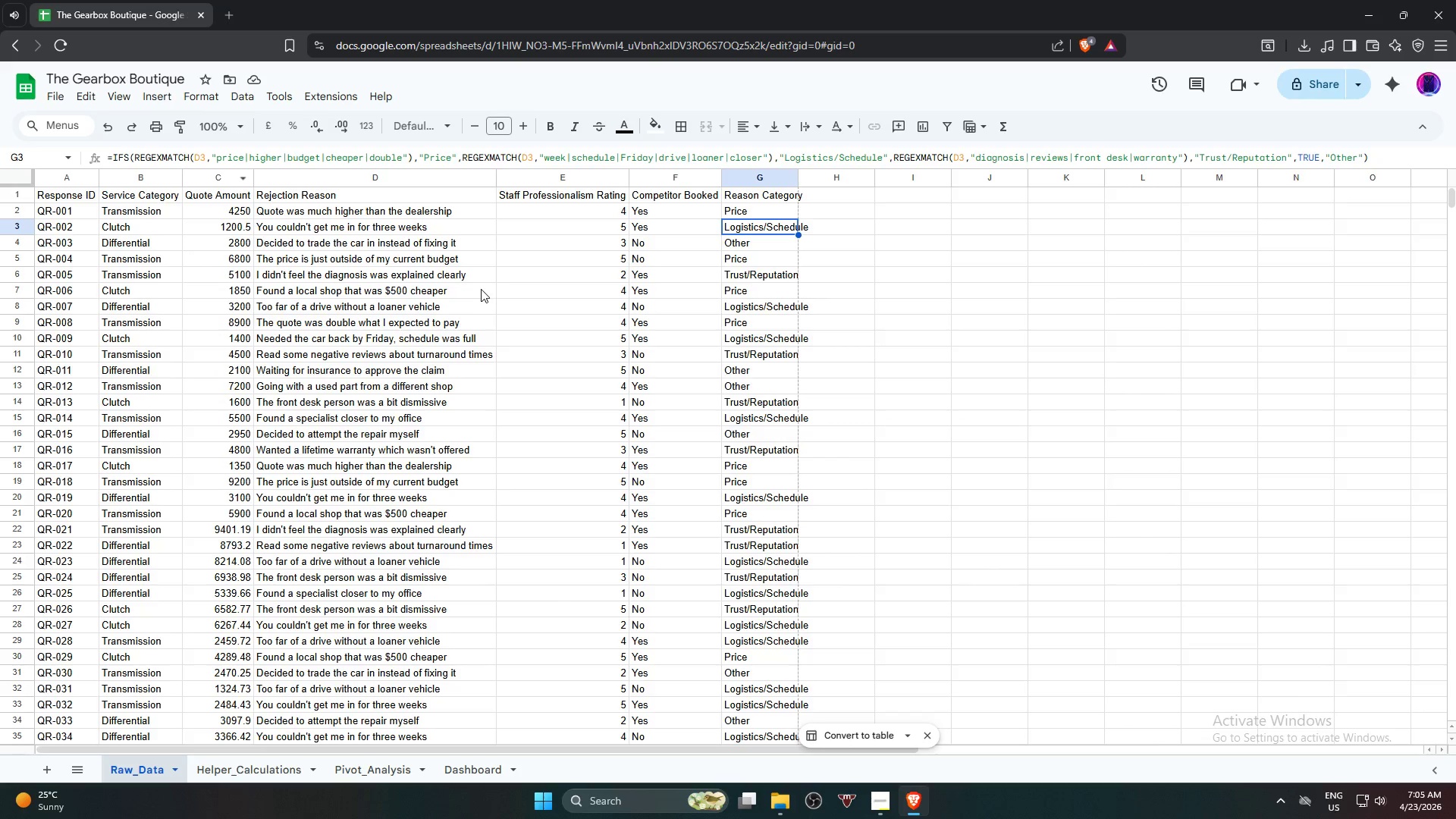 
wait(5.4)
 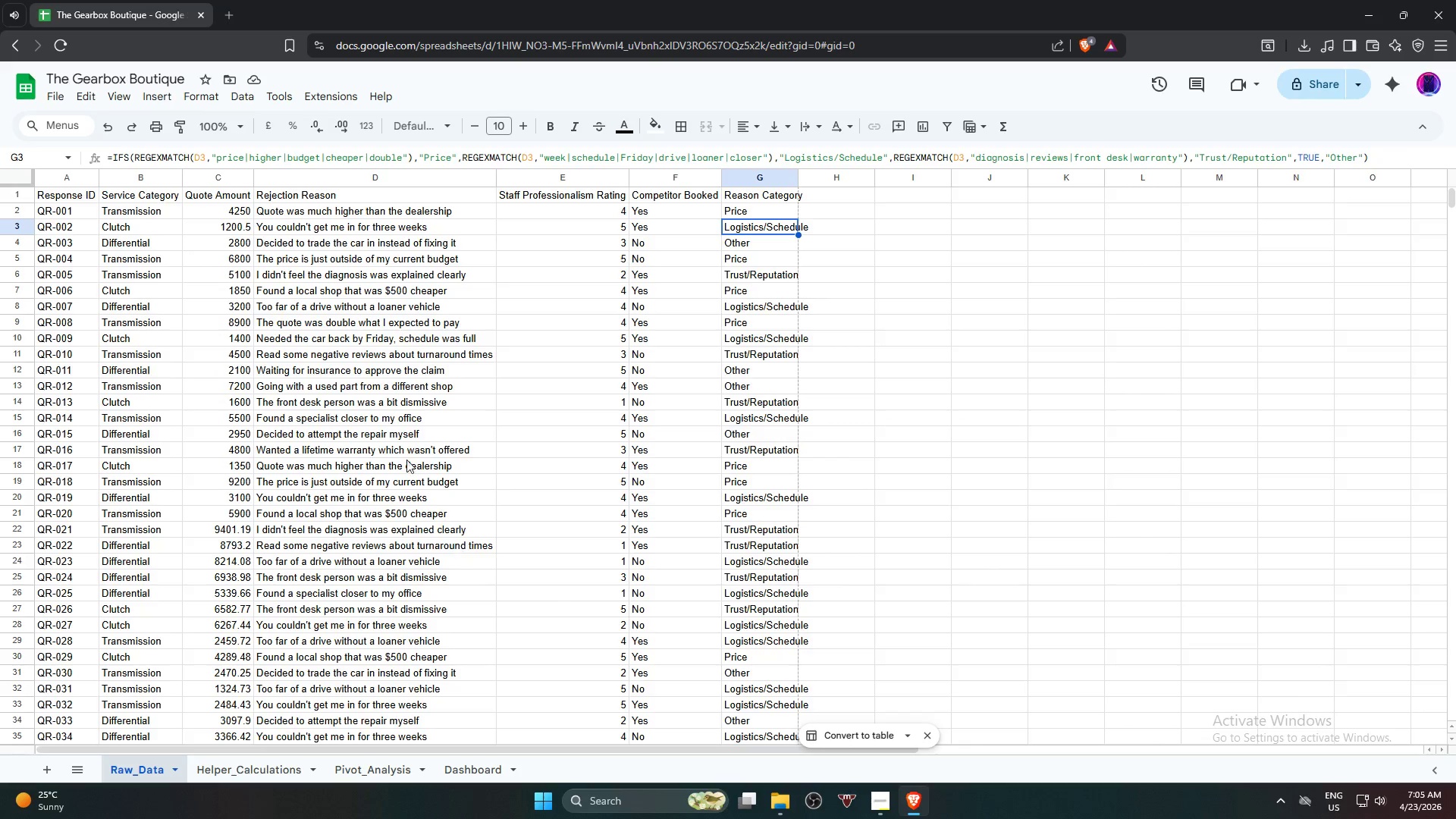 
scroll: coordinate [756, 373], scroll_direction: up, amount: 5.0
 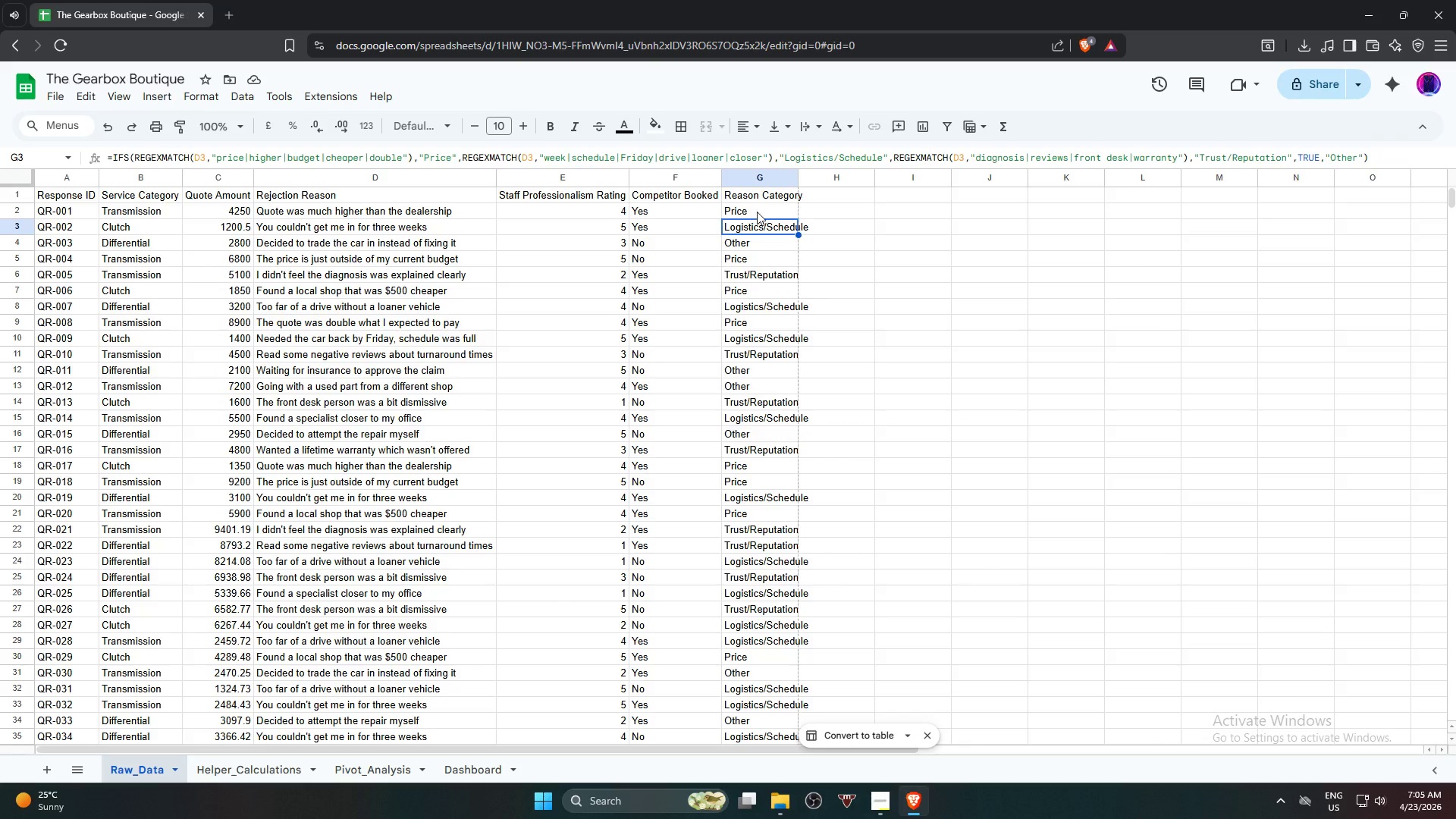 
left_click([758, 211])
 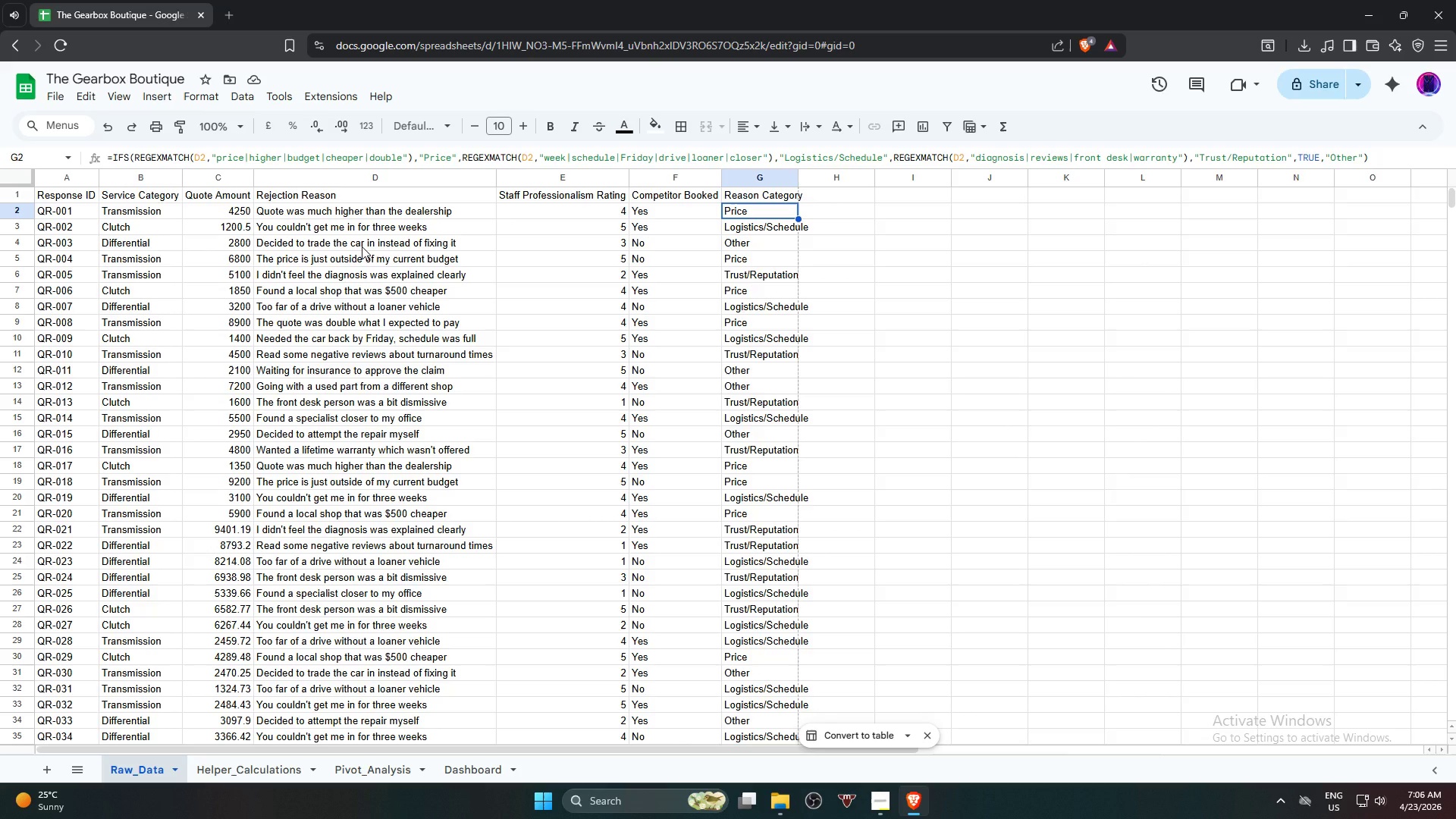 
wait(38.99)
 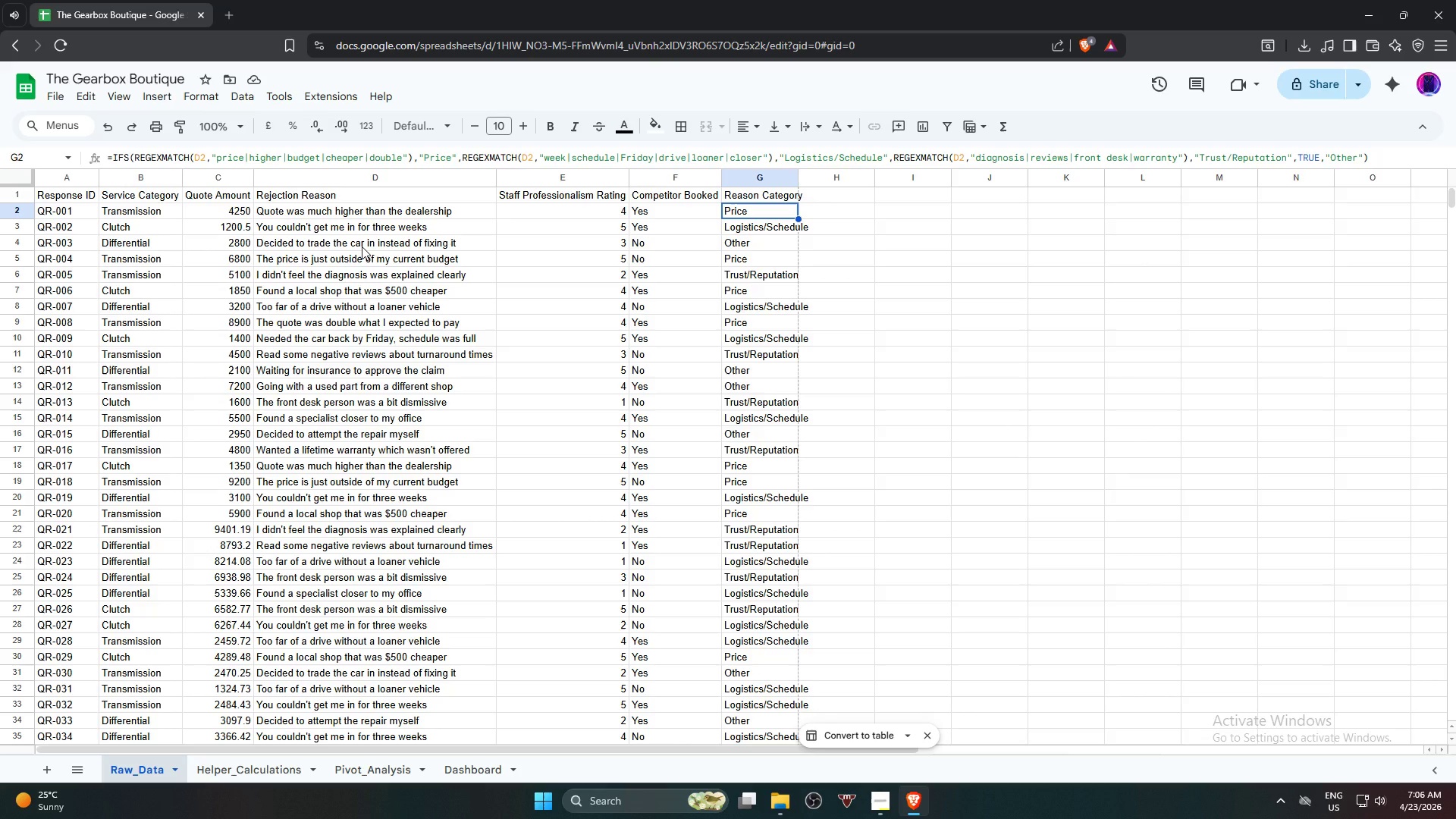 
left_click([1026, 364])
 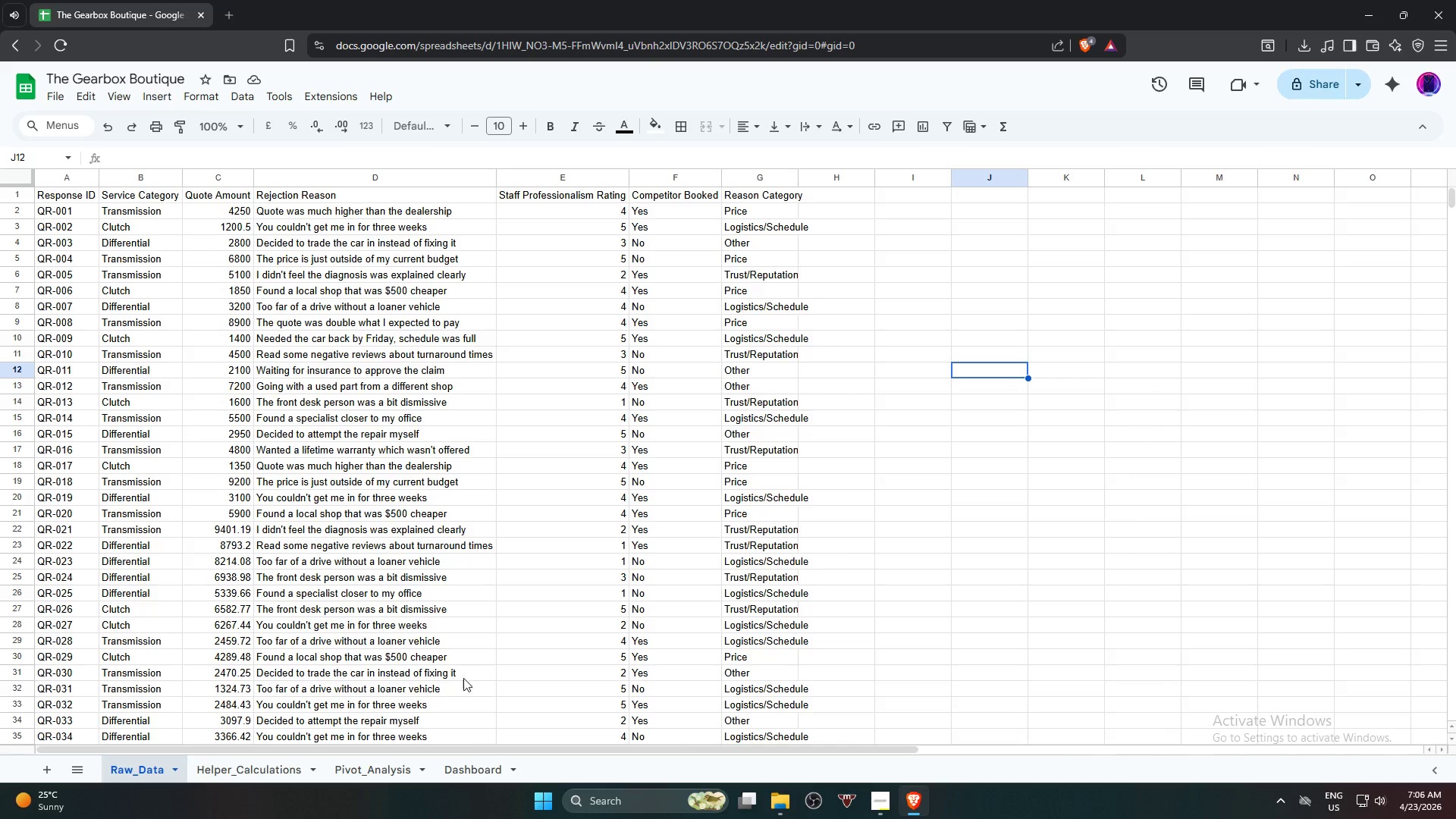 
wait(13.97)
 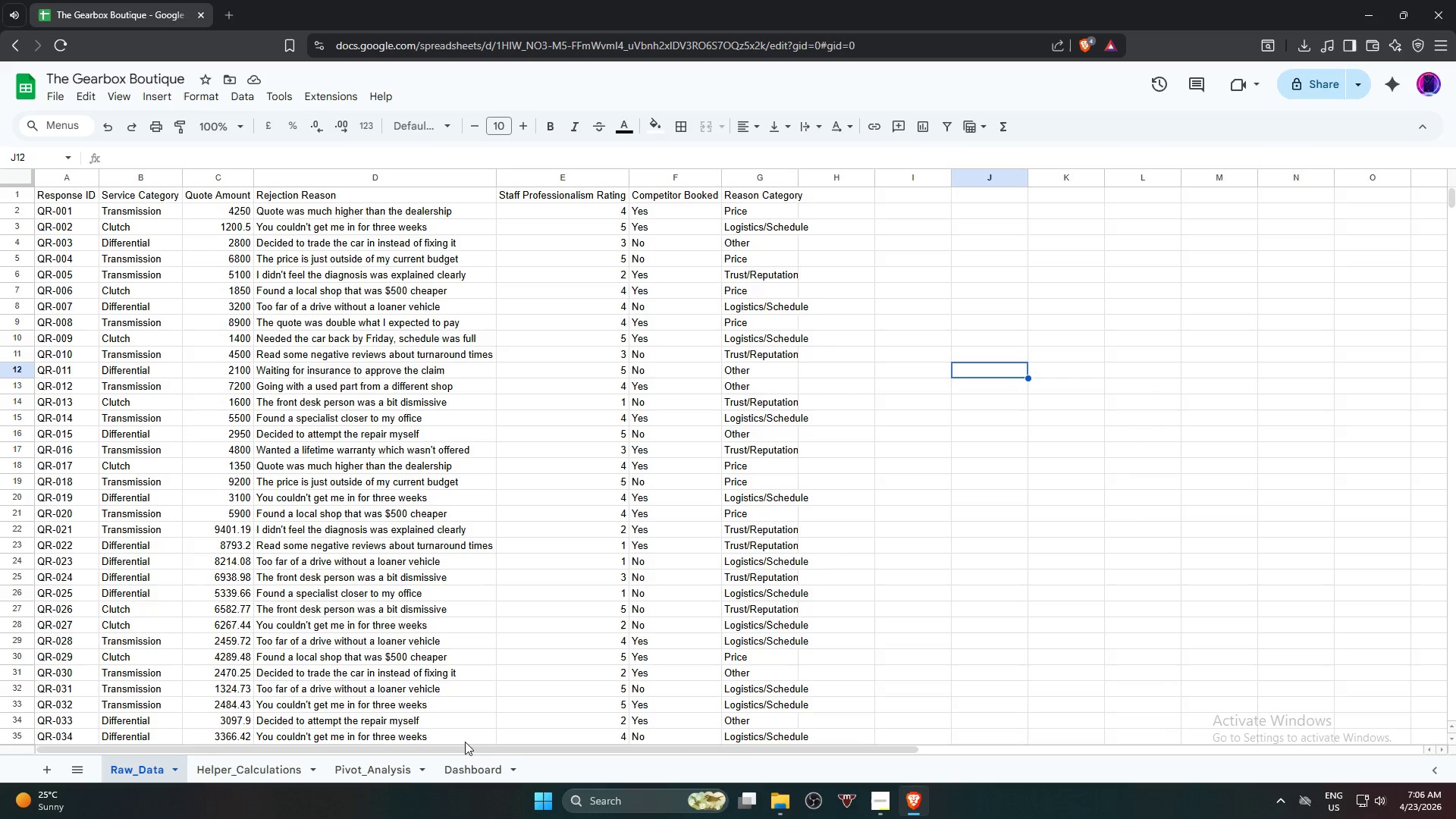 
type(Avg Price)
 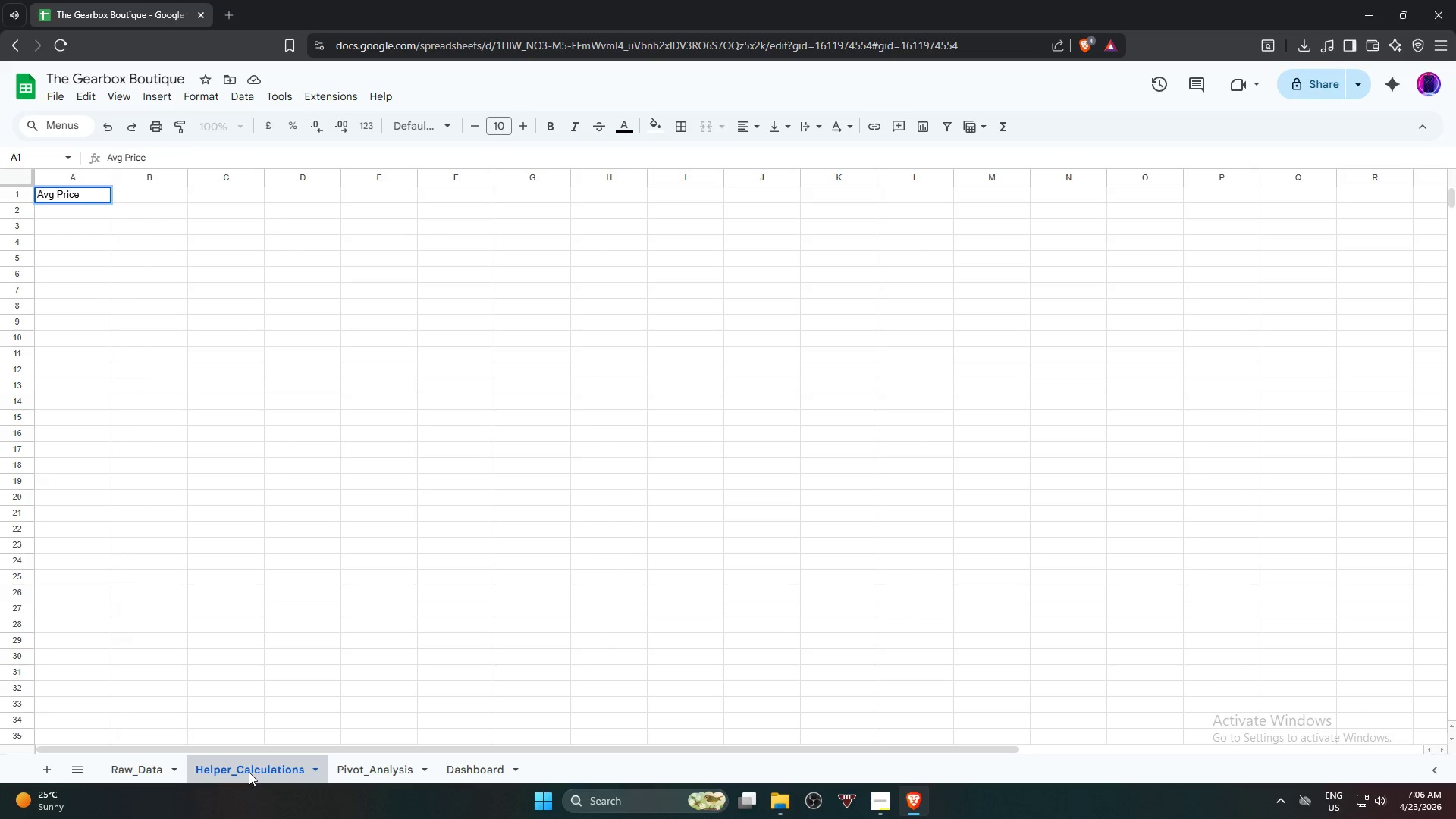 
left_click([890, 799])